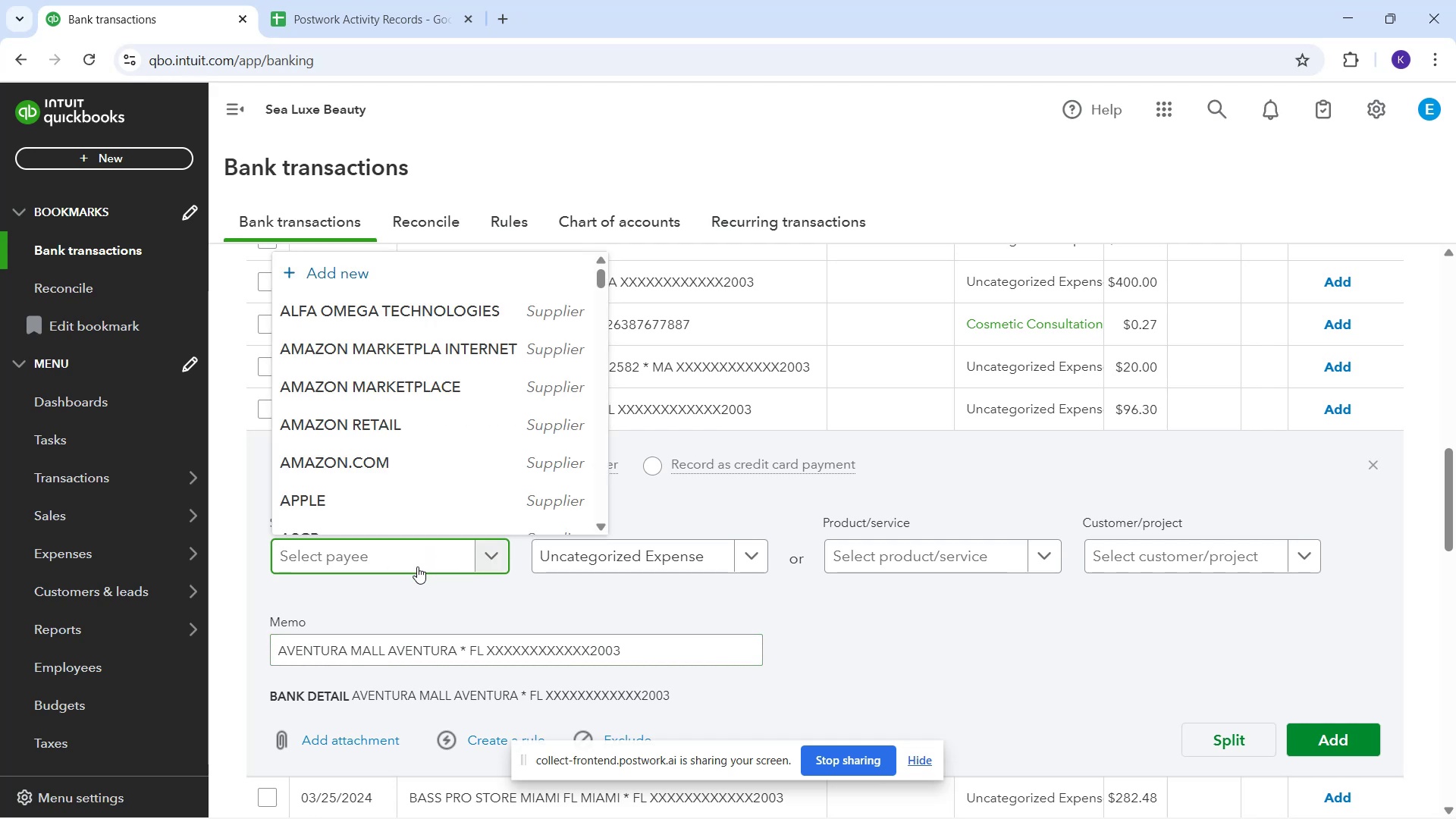 
type(Adventura N)
key(Backspace)
type(Mall)
 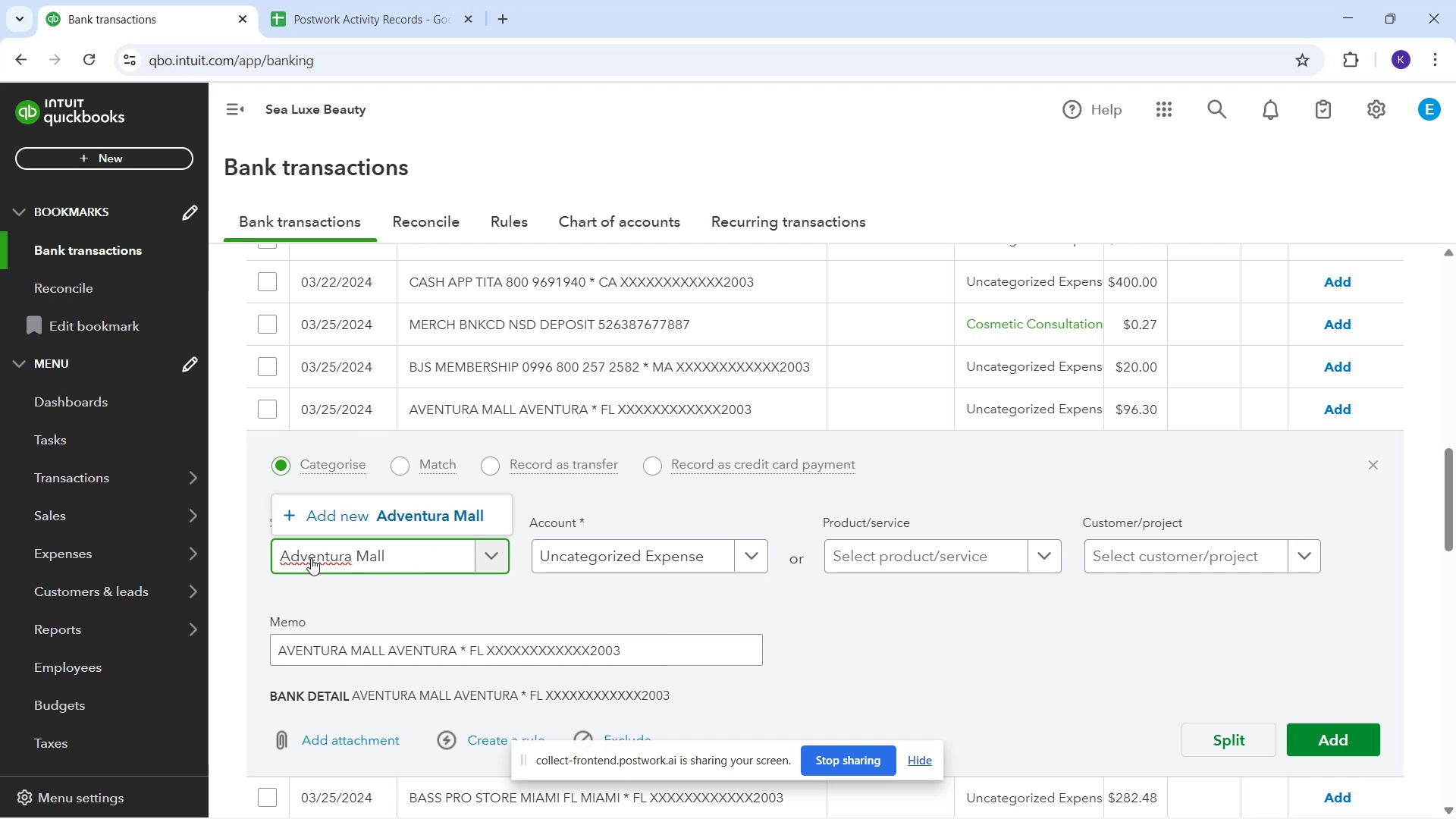 
wait(5.69)
 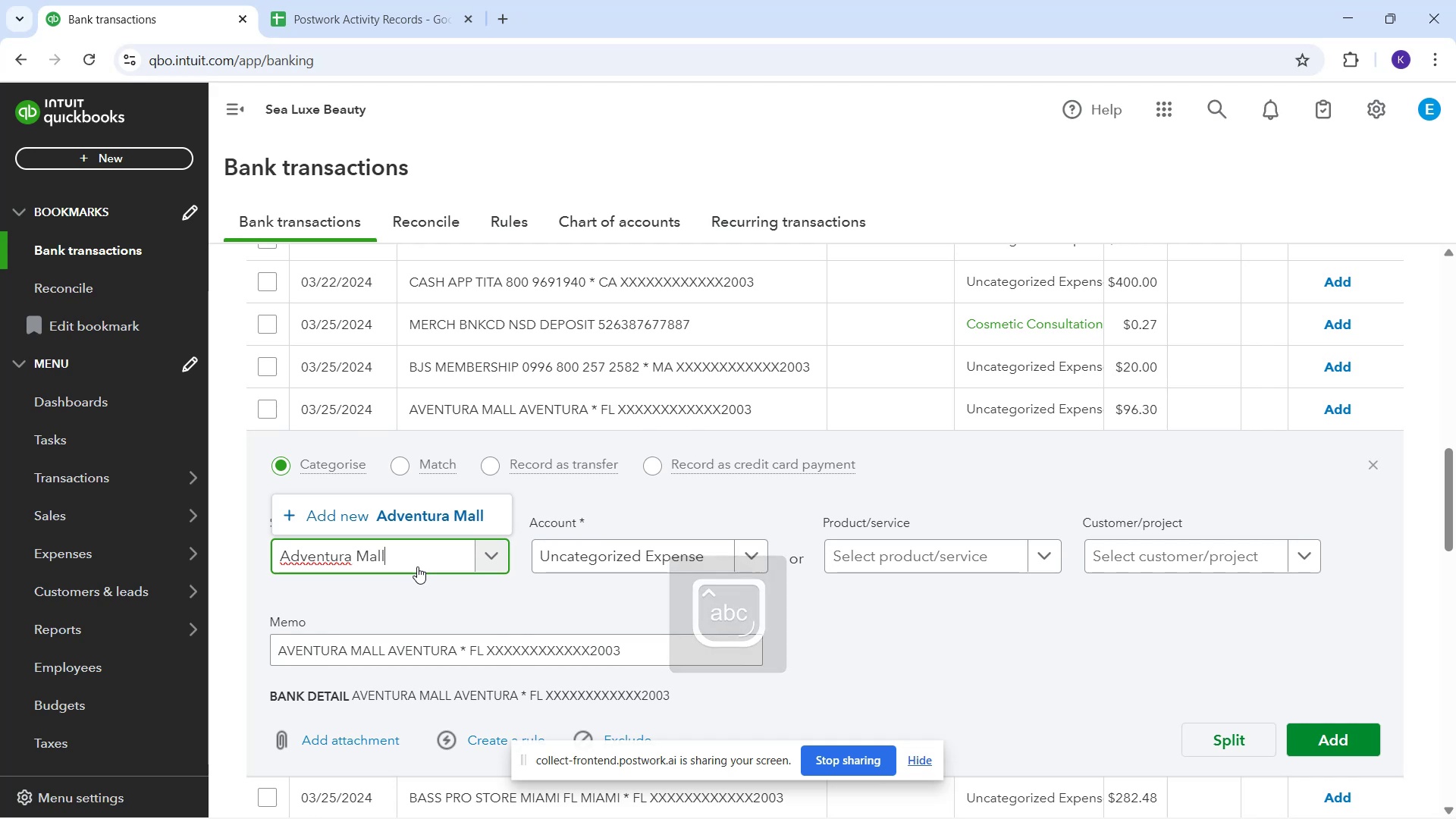 
mouse_move([319, 562])
 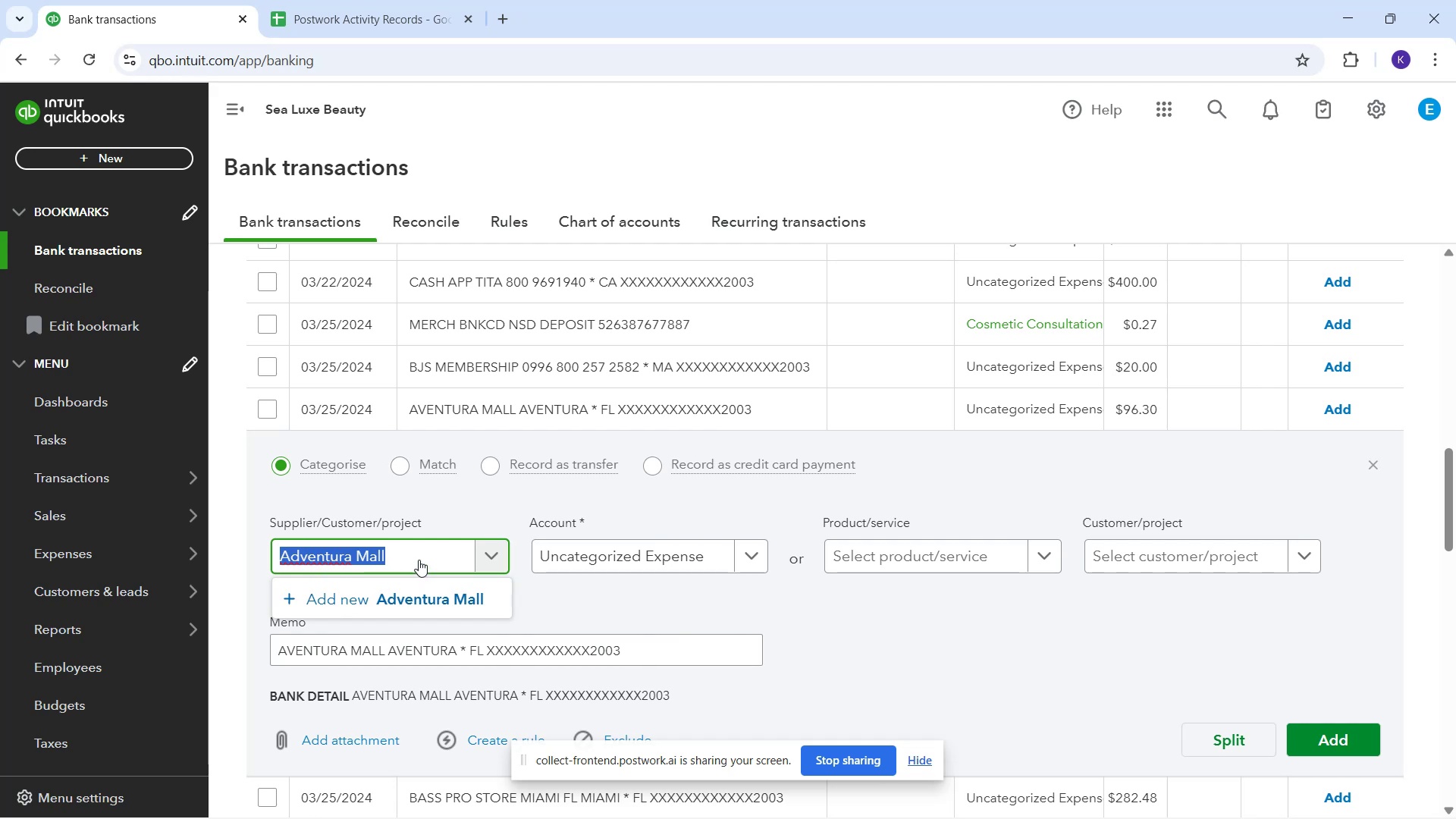 
left_click([419, 559])
 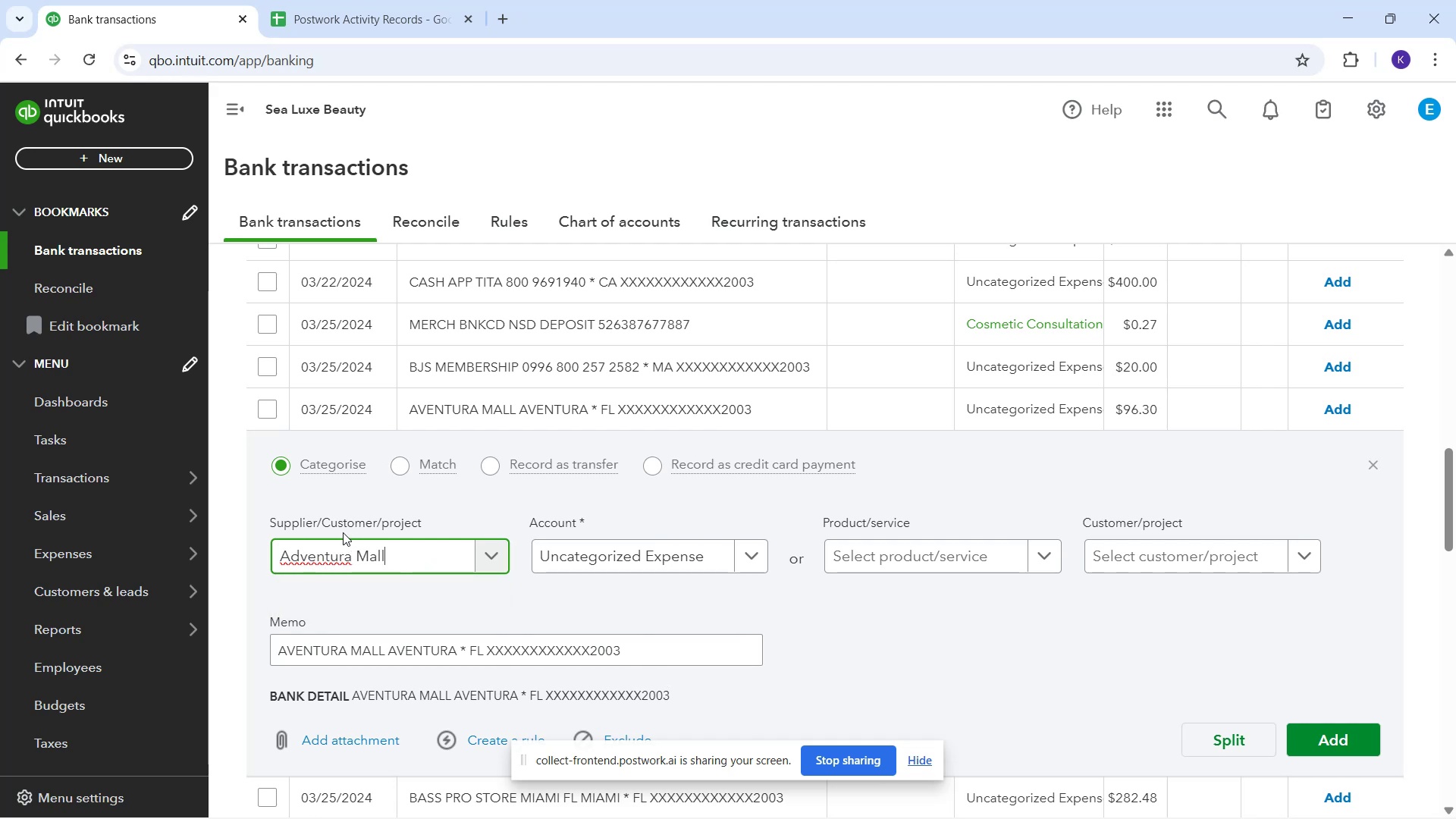 
left_click([341, 554])
 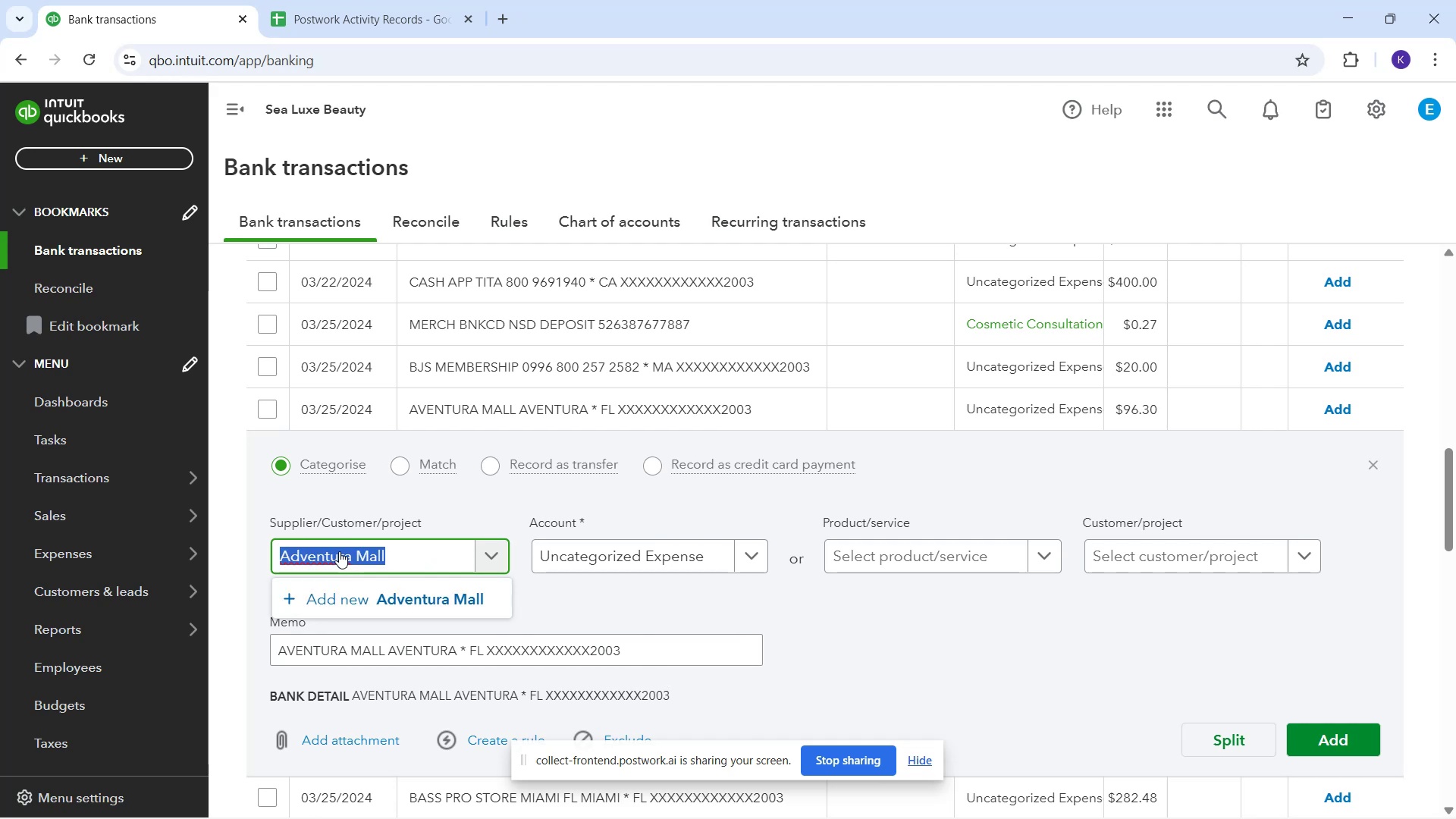 
type(Aventura Mall)
 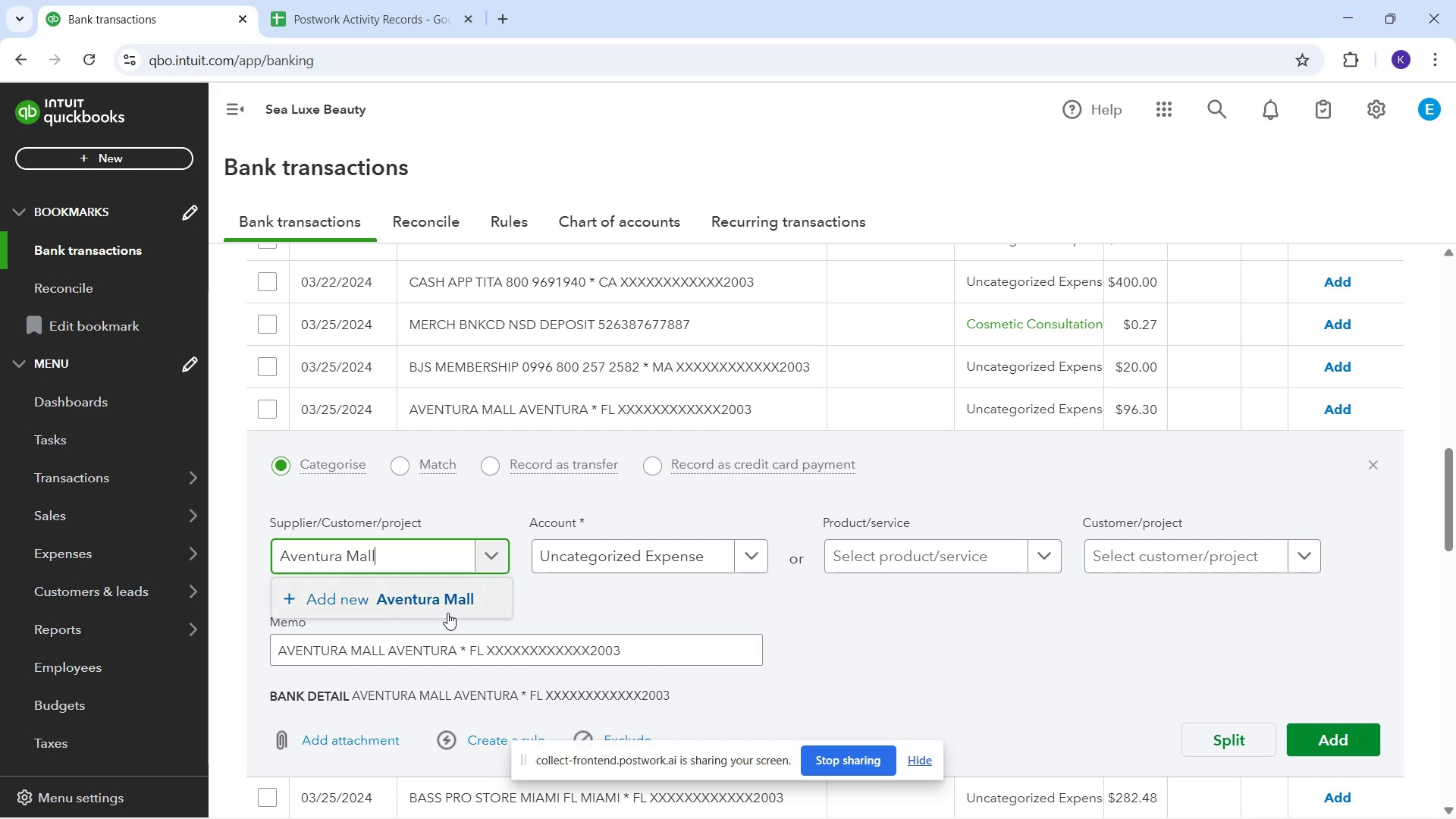 
wait(11.82)
 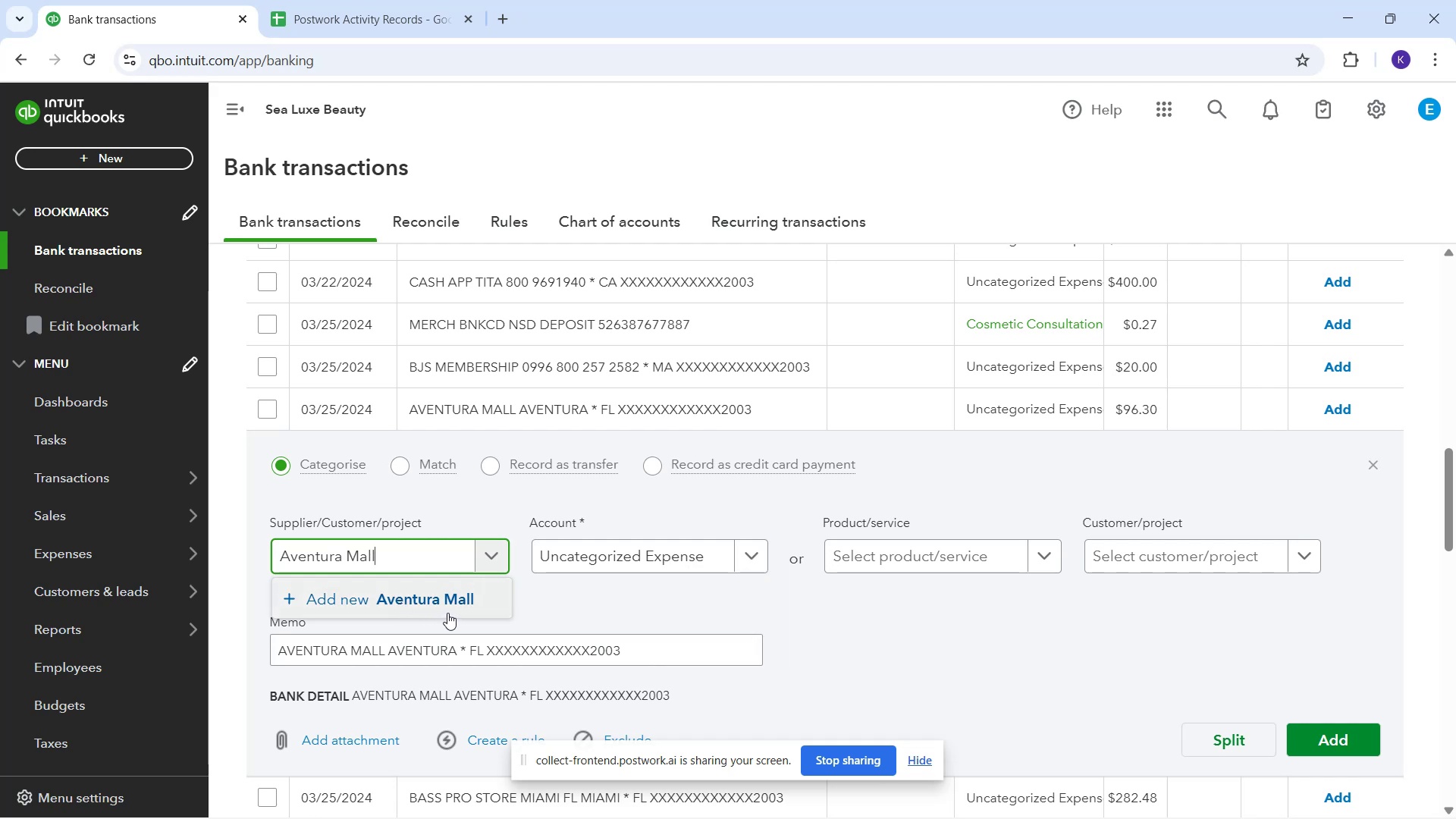 
left_click([1408, 780])
 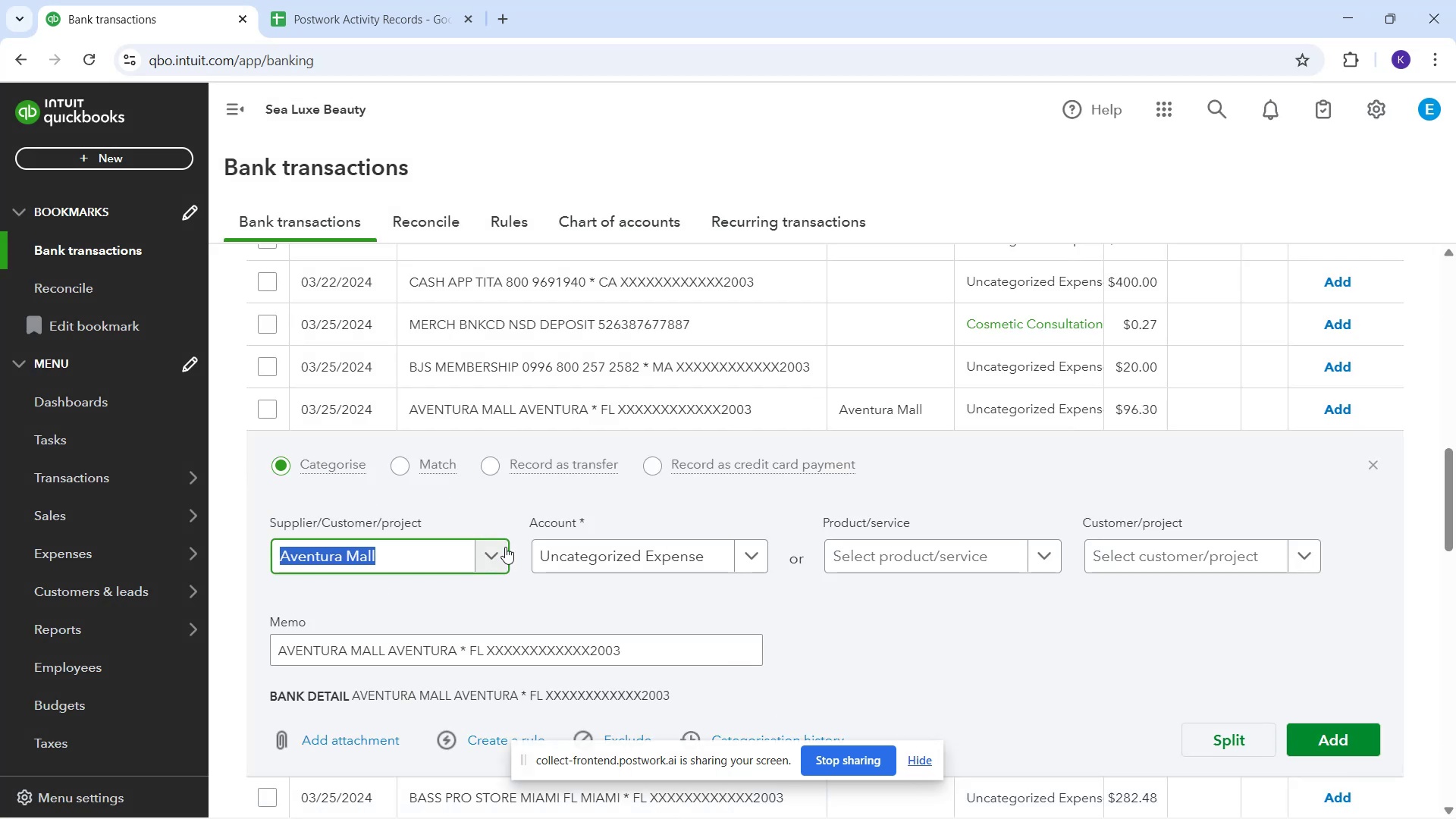 
left_click([637, 560])
 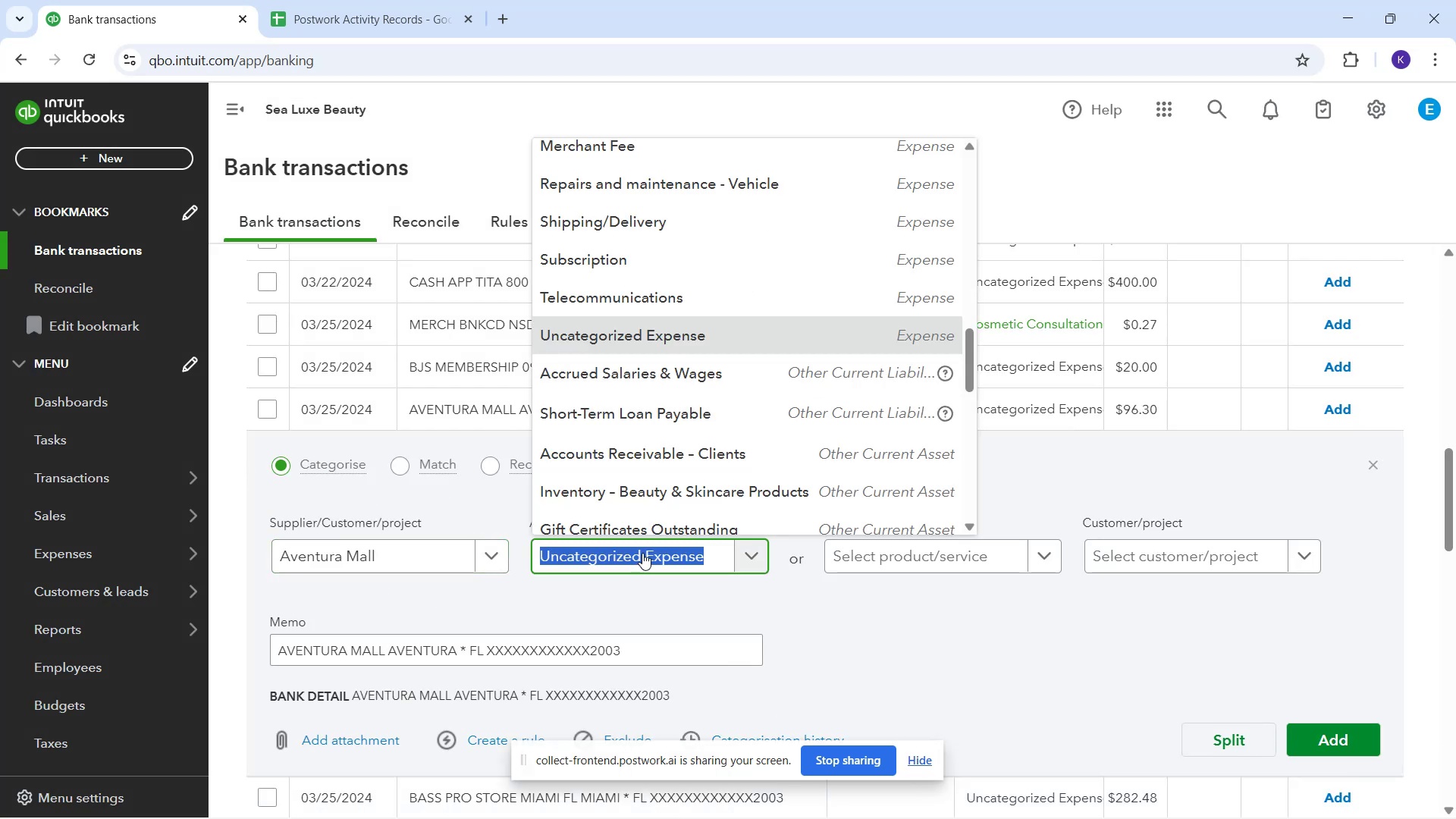 
type(ge)
 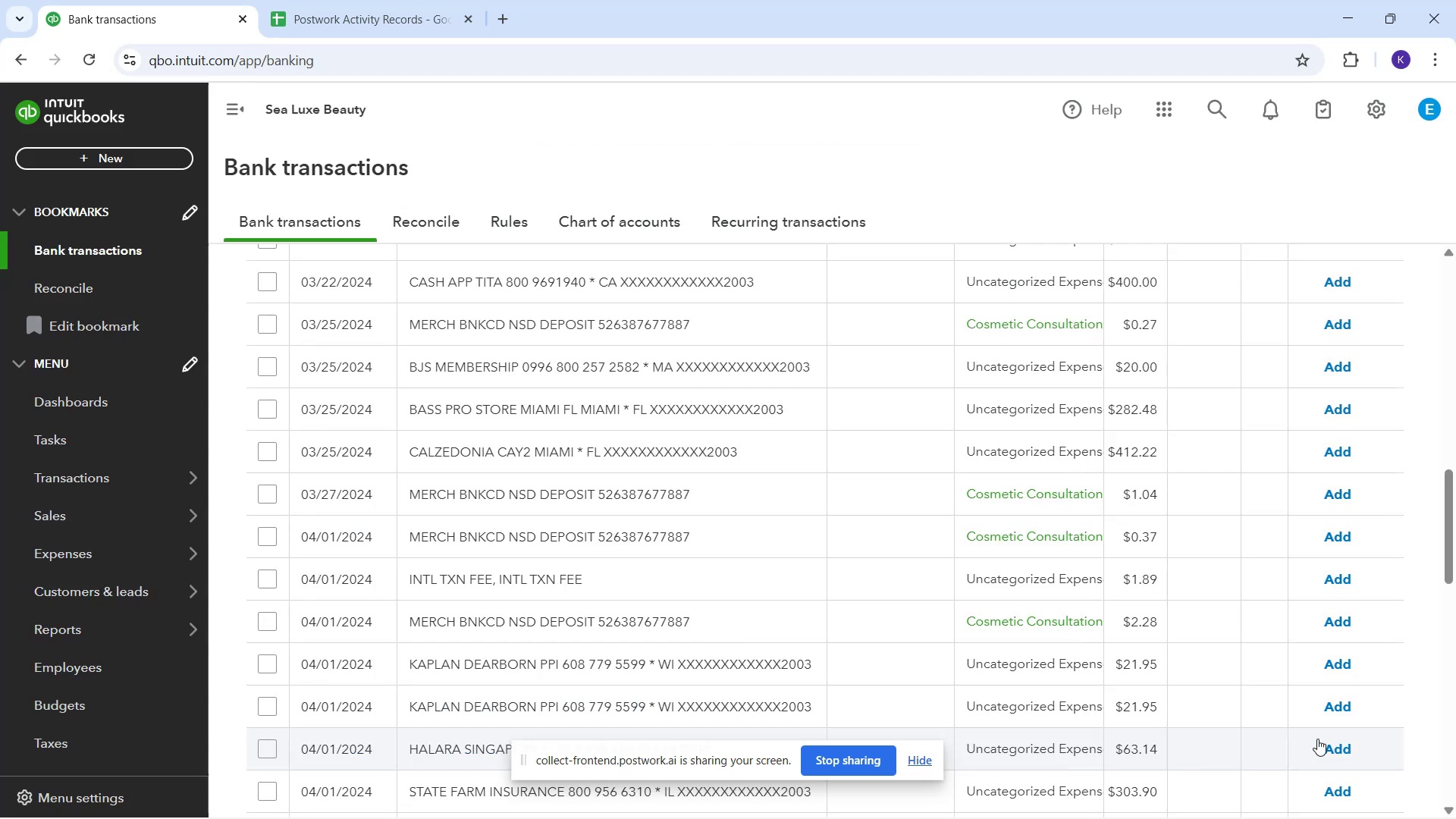 
wait(25.62)
 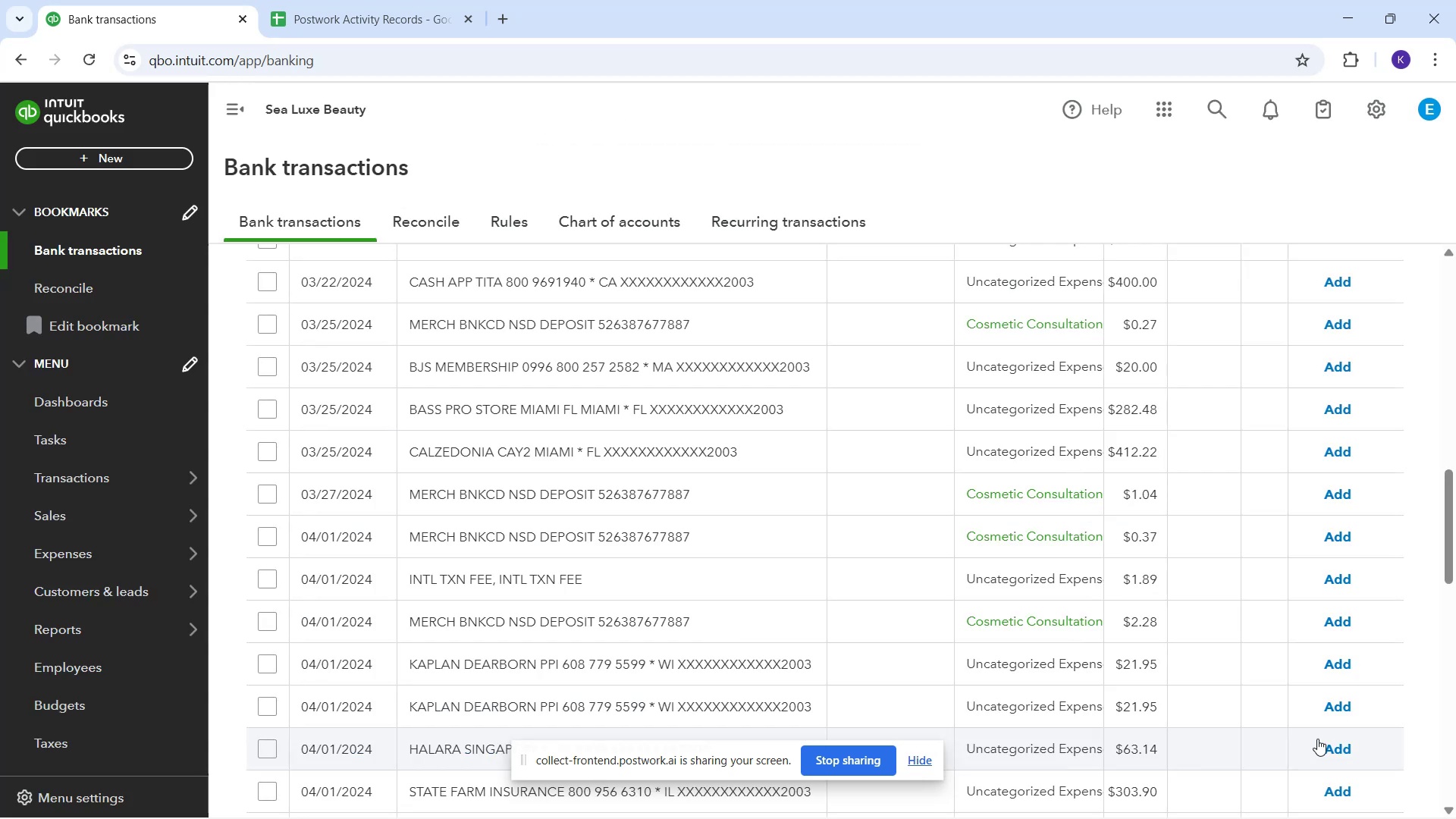 
scroll: coordinate [651, 604], scroll_direction: down, amount: 3.0
 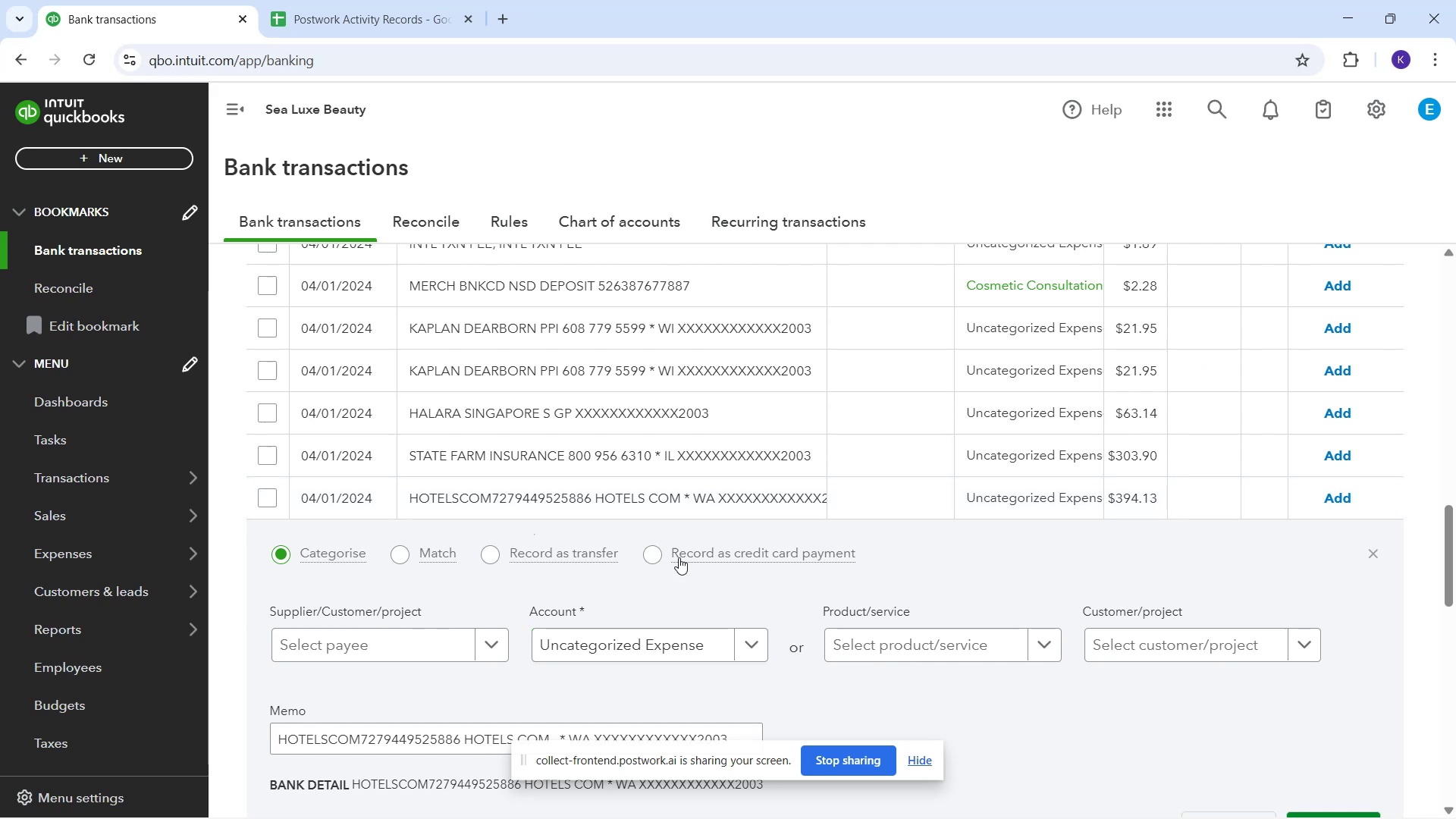 
wait(34.59)
 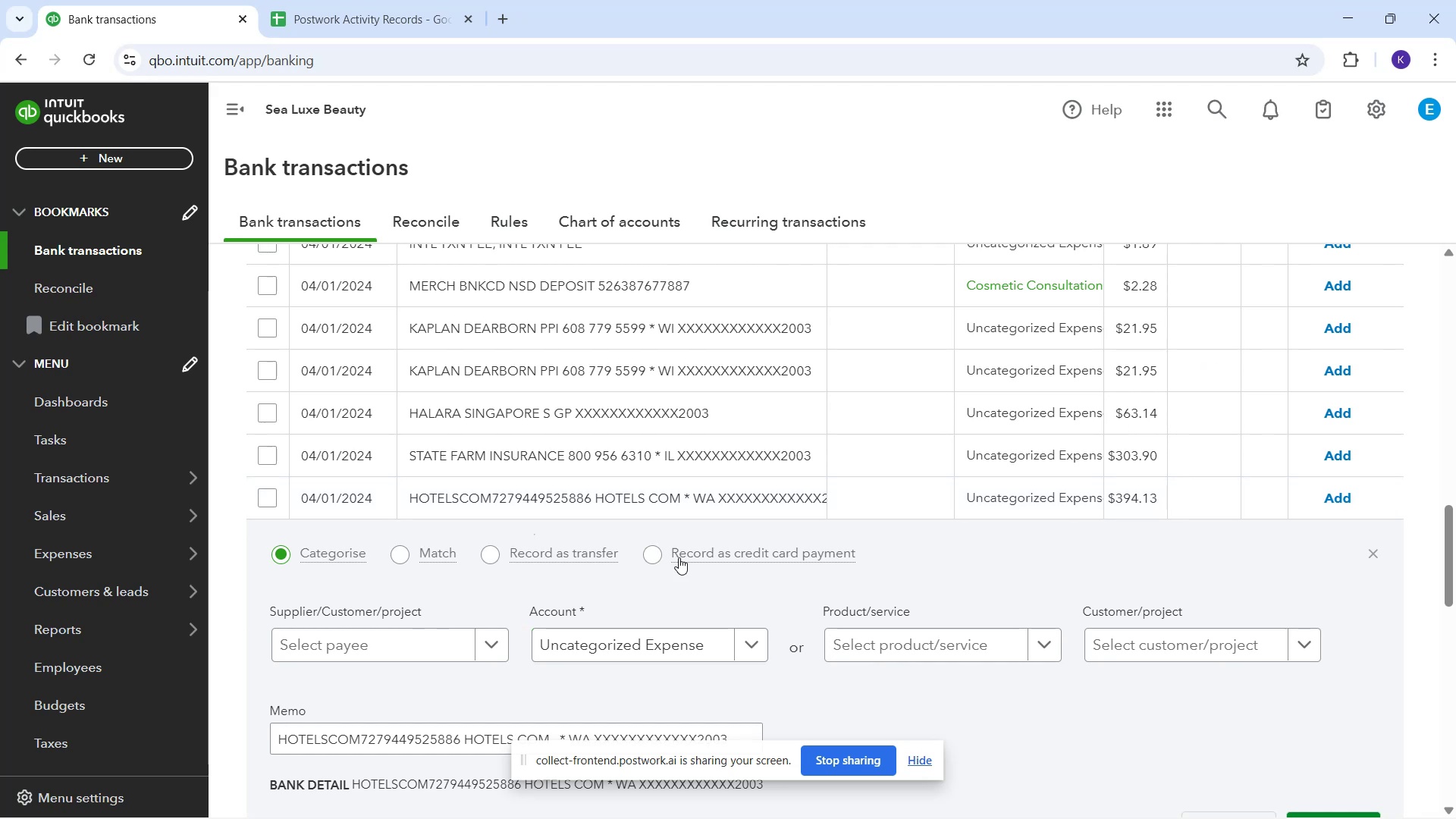 
scroll: coordinate [713, 386], scroll_direction: up, amount: 1.0
 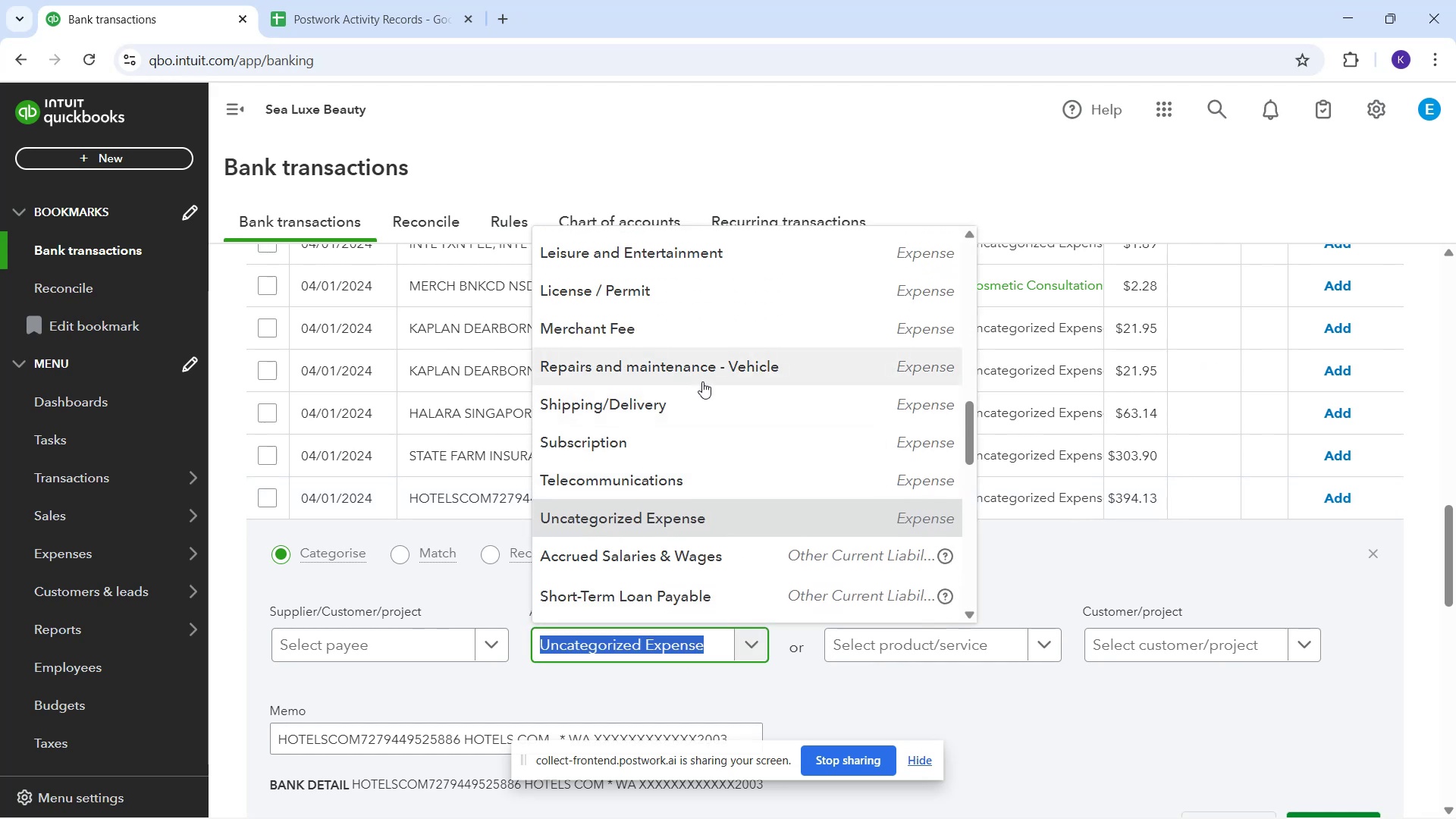 
scroll: coordinate [673, 496], scroll_direction: down, amount: 14.0
 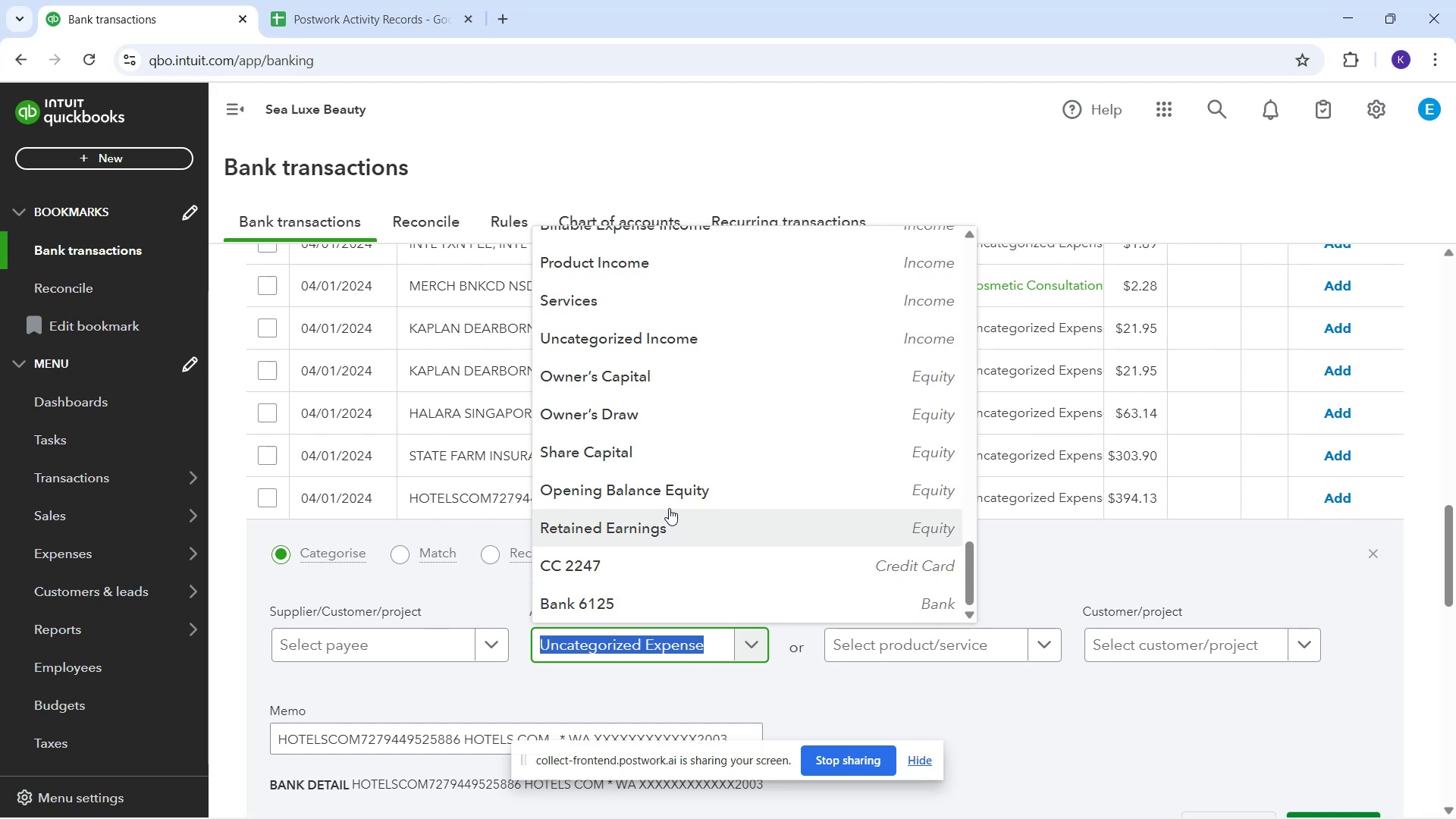 
scroll: coordinate [648, 450], scroll_direction: up, amount: 5.0
 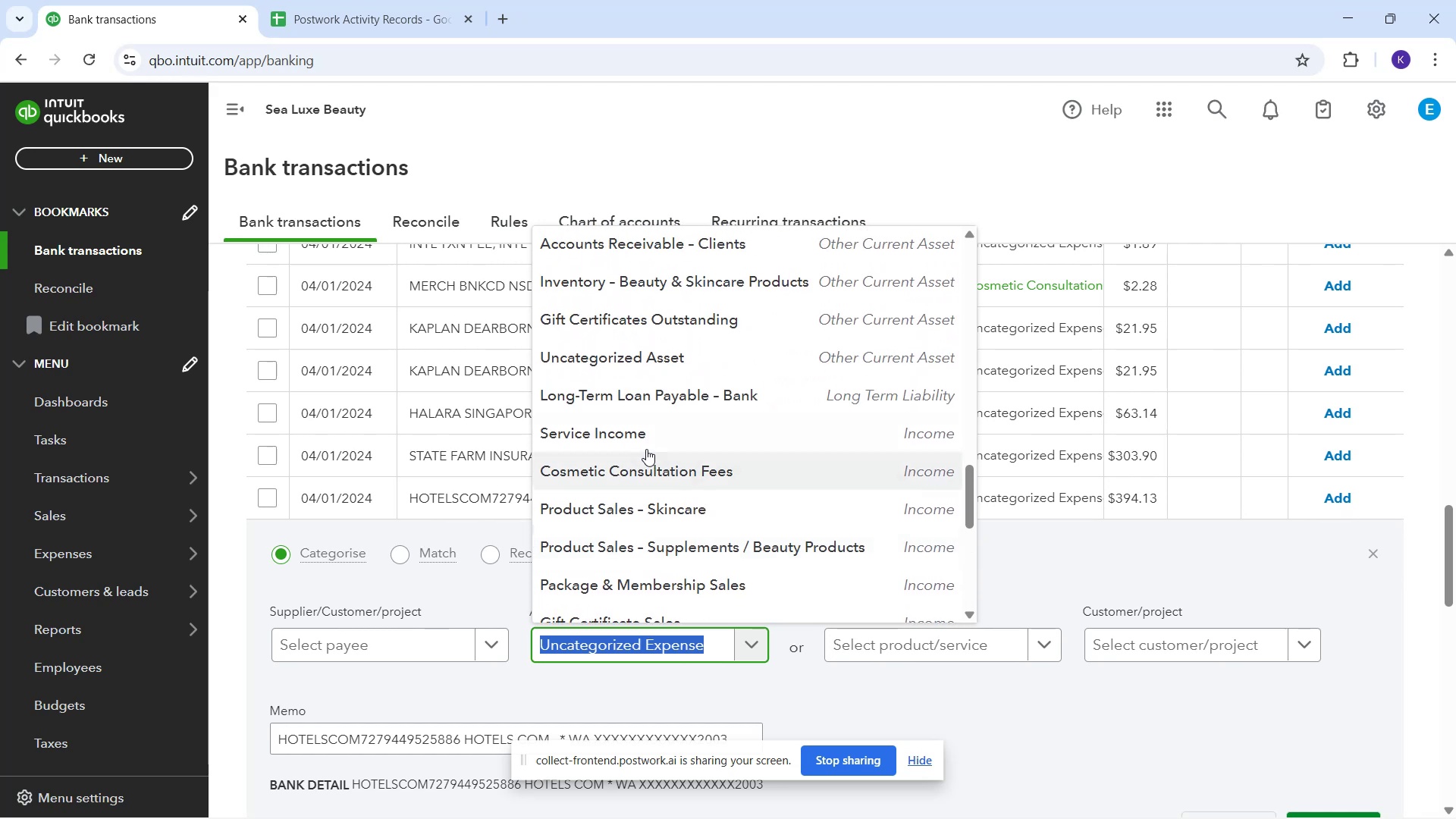 
scroll: coordinate [631, 428], scroll_direction: up, amount: 5.0
 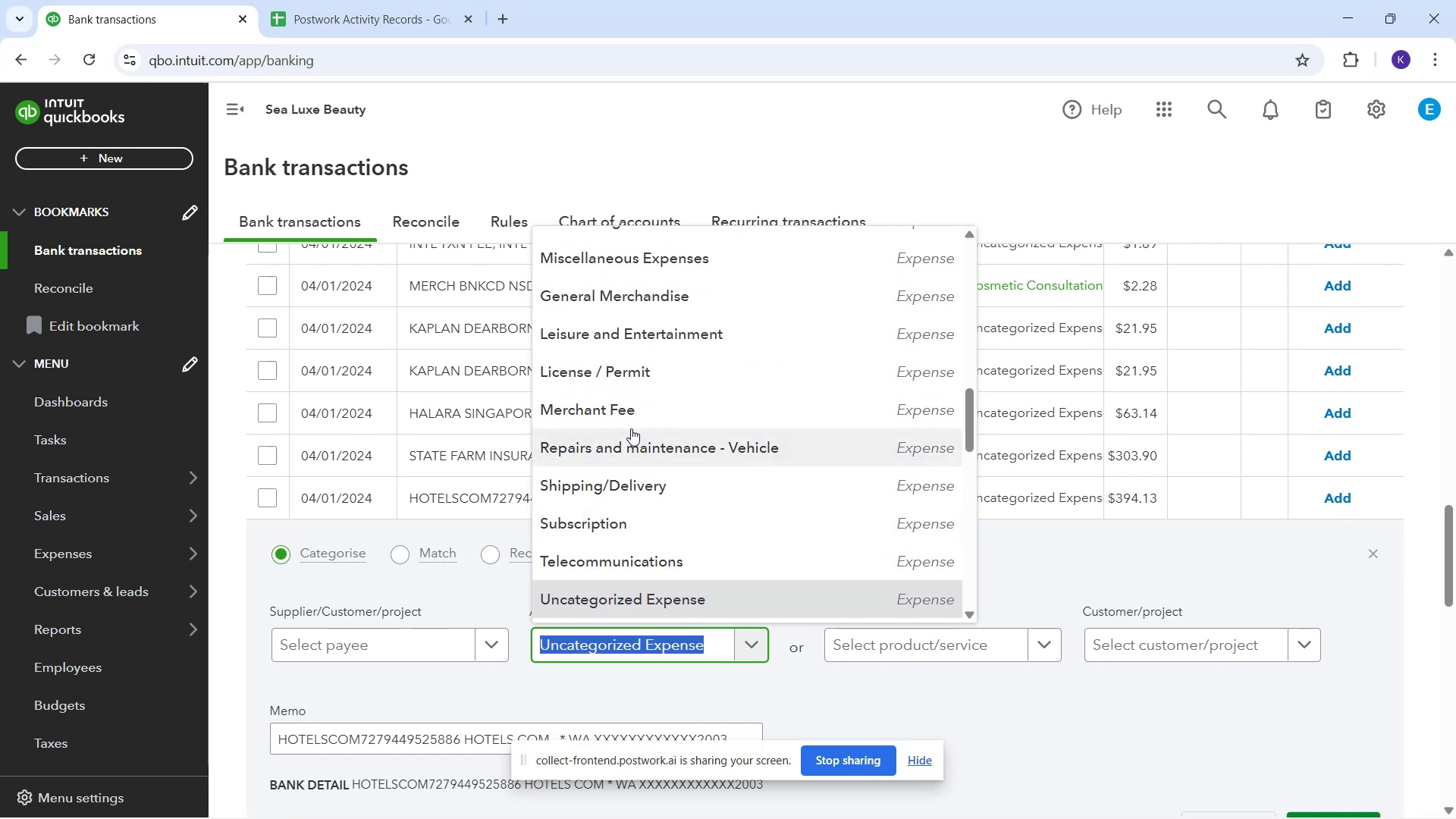 
scroll: coordinate [631, 427], scroll_direction: up, amount: 2.0
 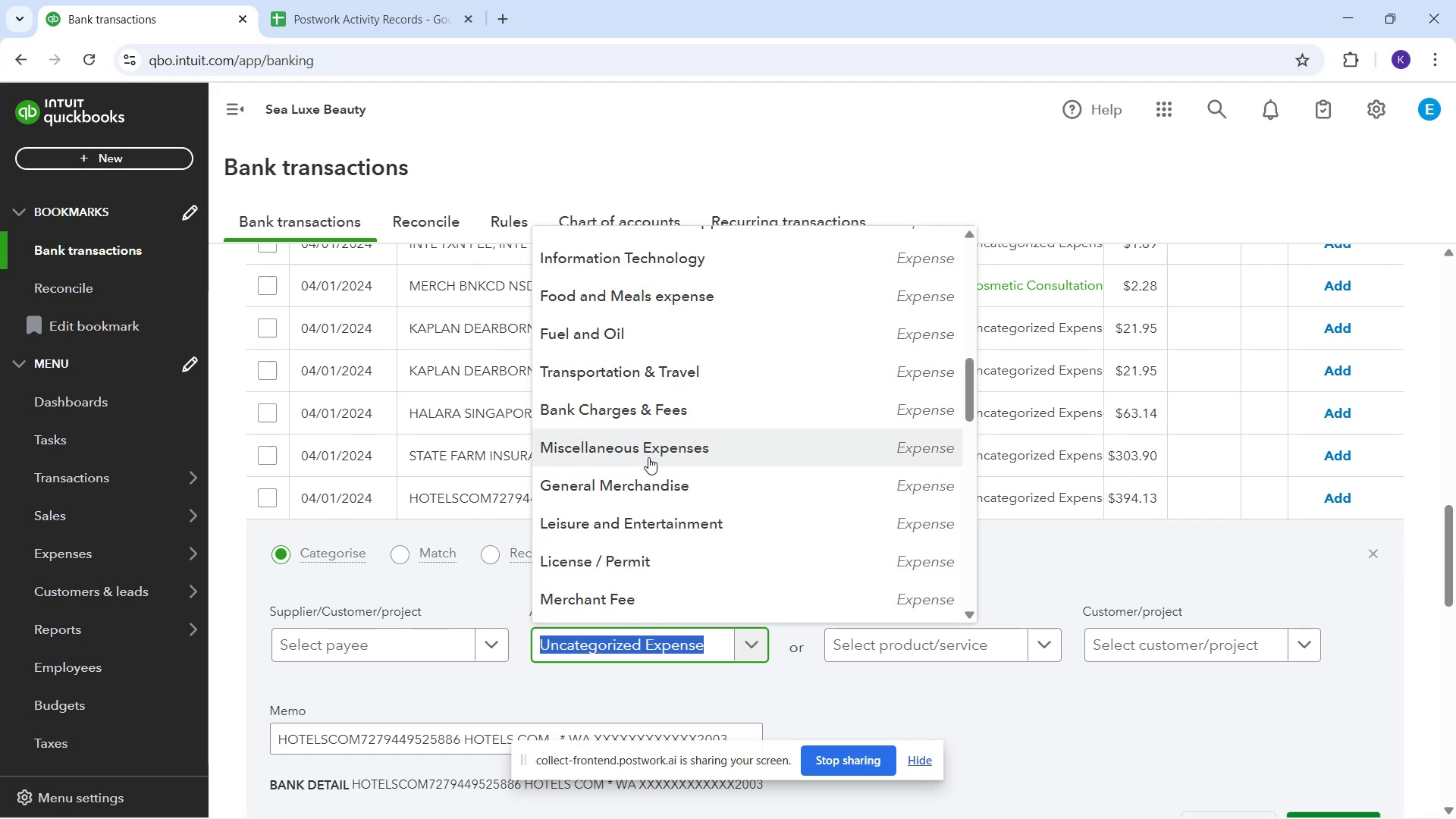 
wait(6.98)
 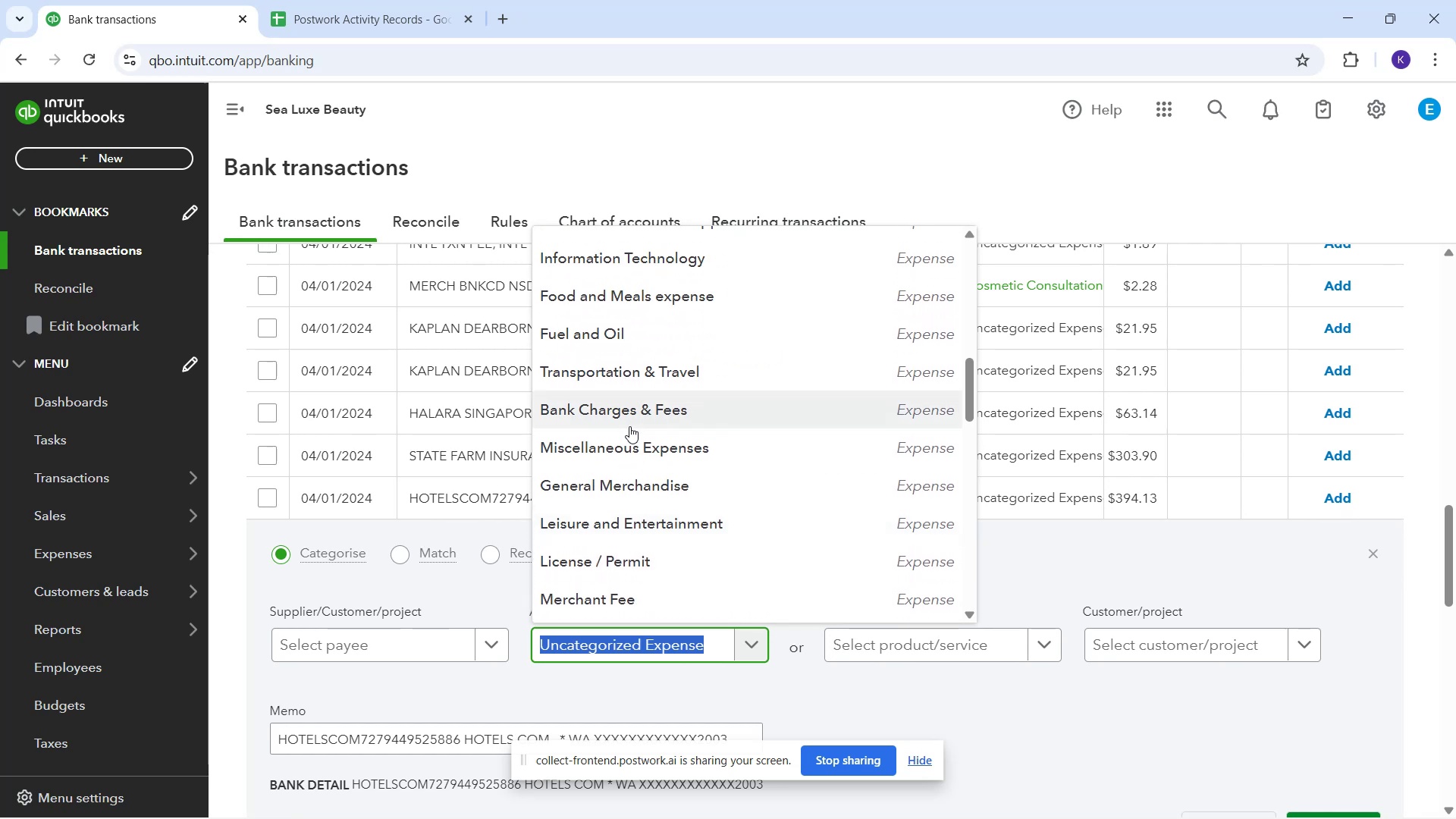 
scroll: coordinate [683, 415], scroll_direction: up, amount: 3.0
 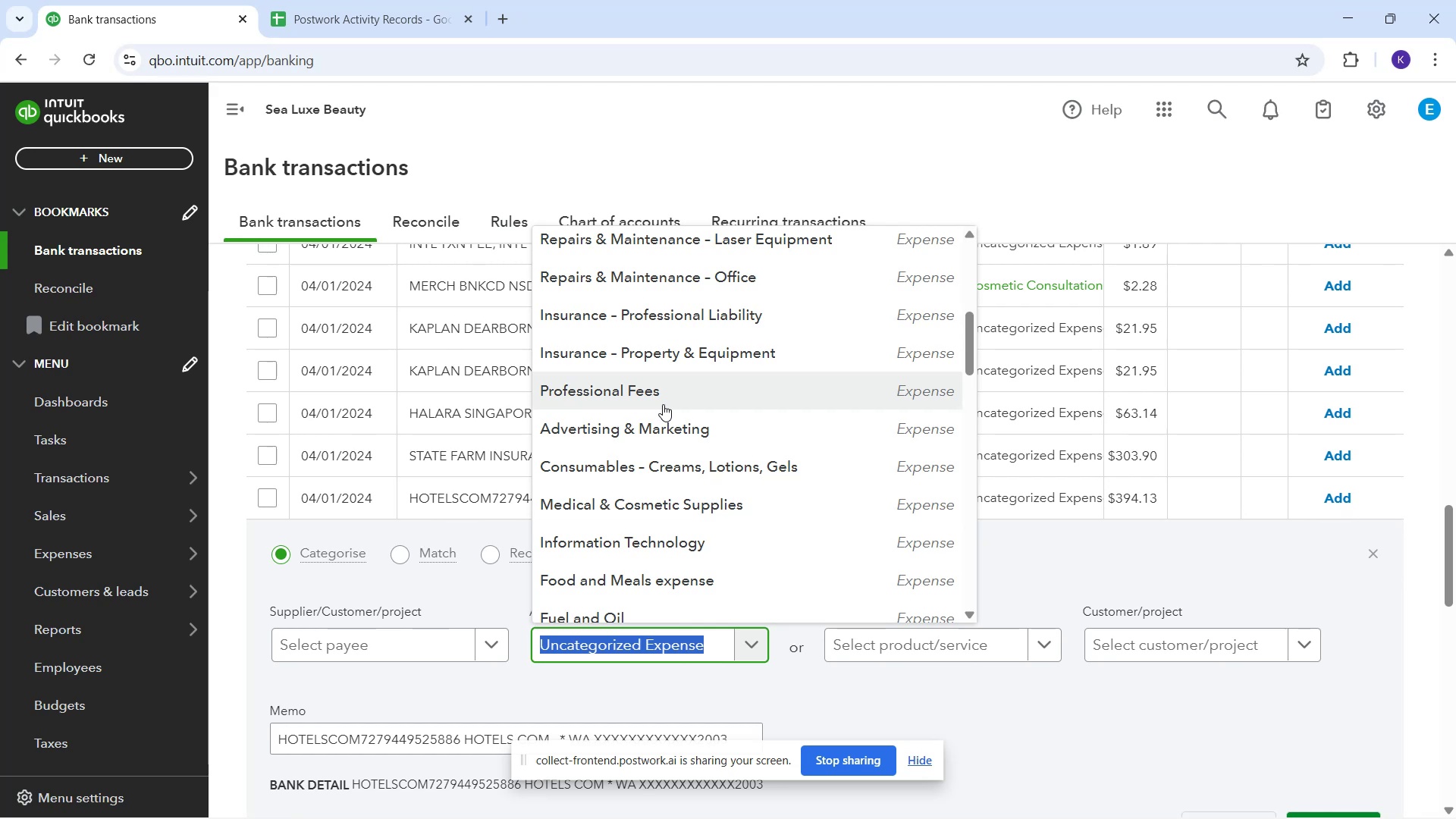 
wait(6.27)
 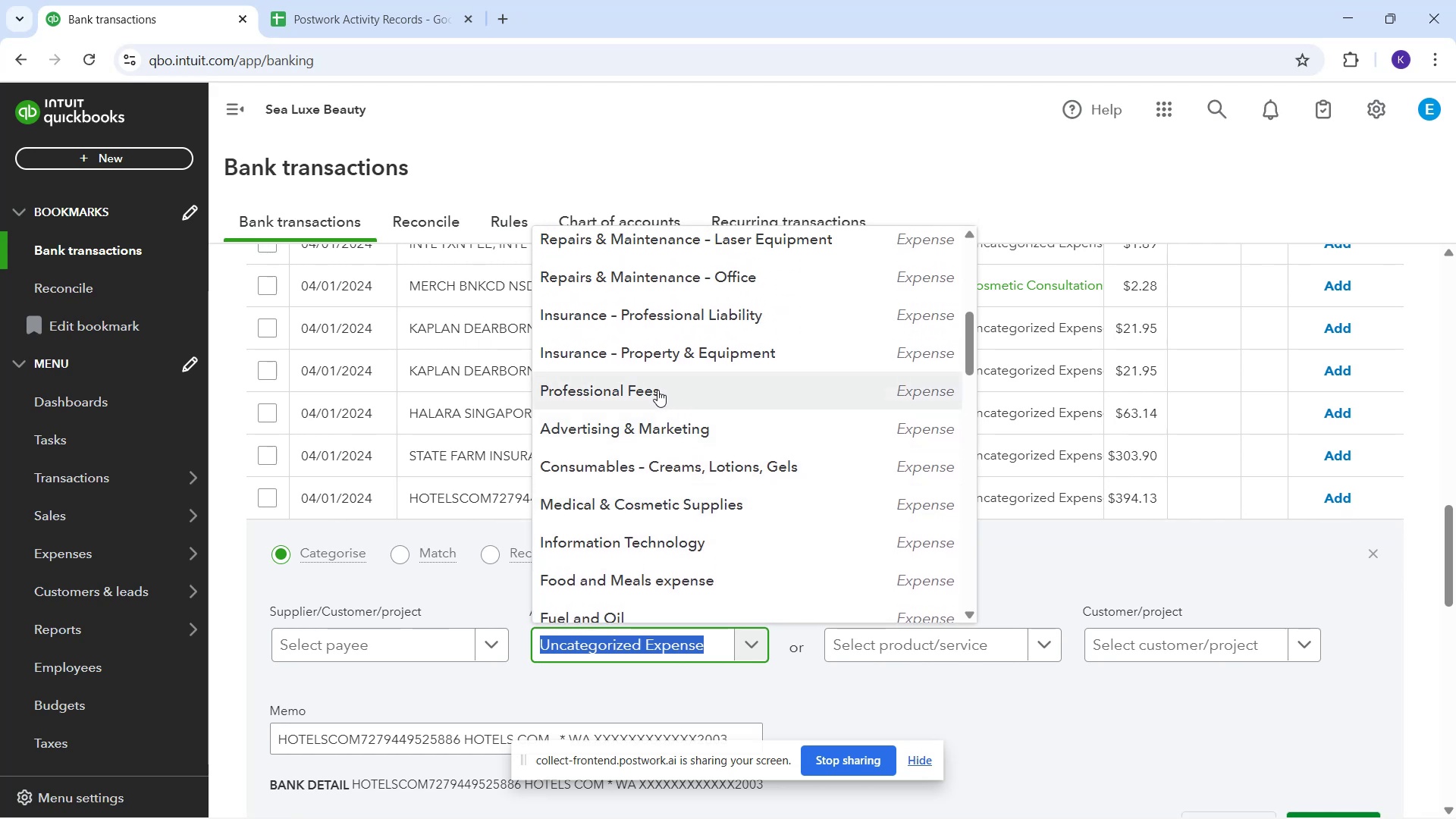 
scroll: coordinate [659, 416], scroll_direction: up, amount: 6.0
 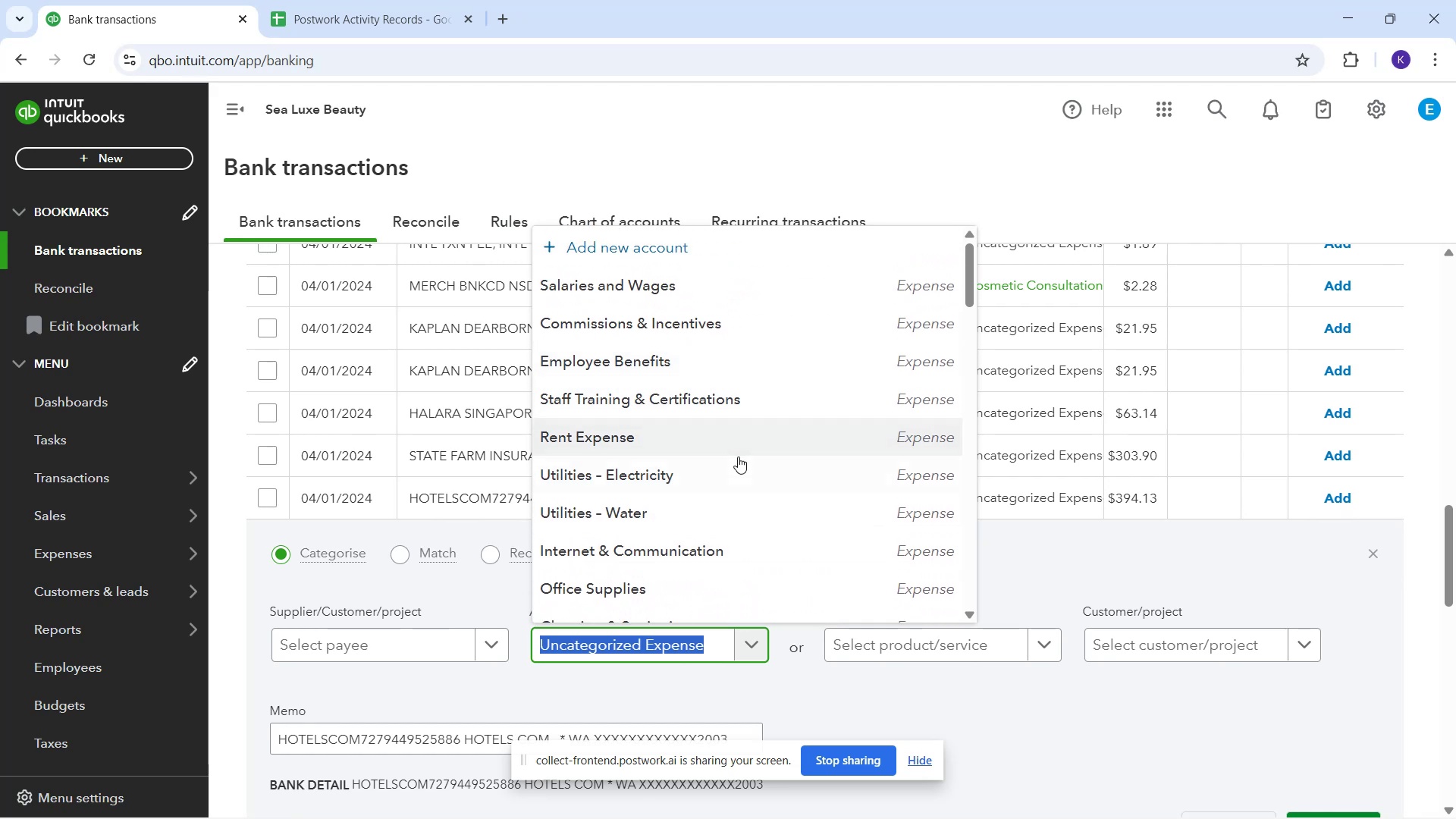 
scroll: coordinate [729, 447], scroll_direction: down, amount: 3.0
 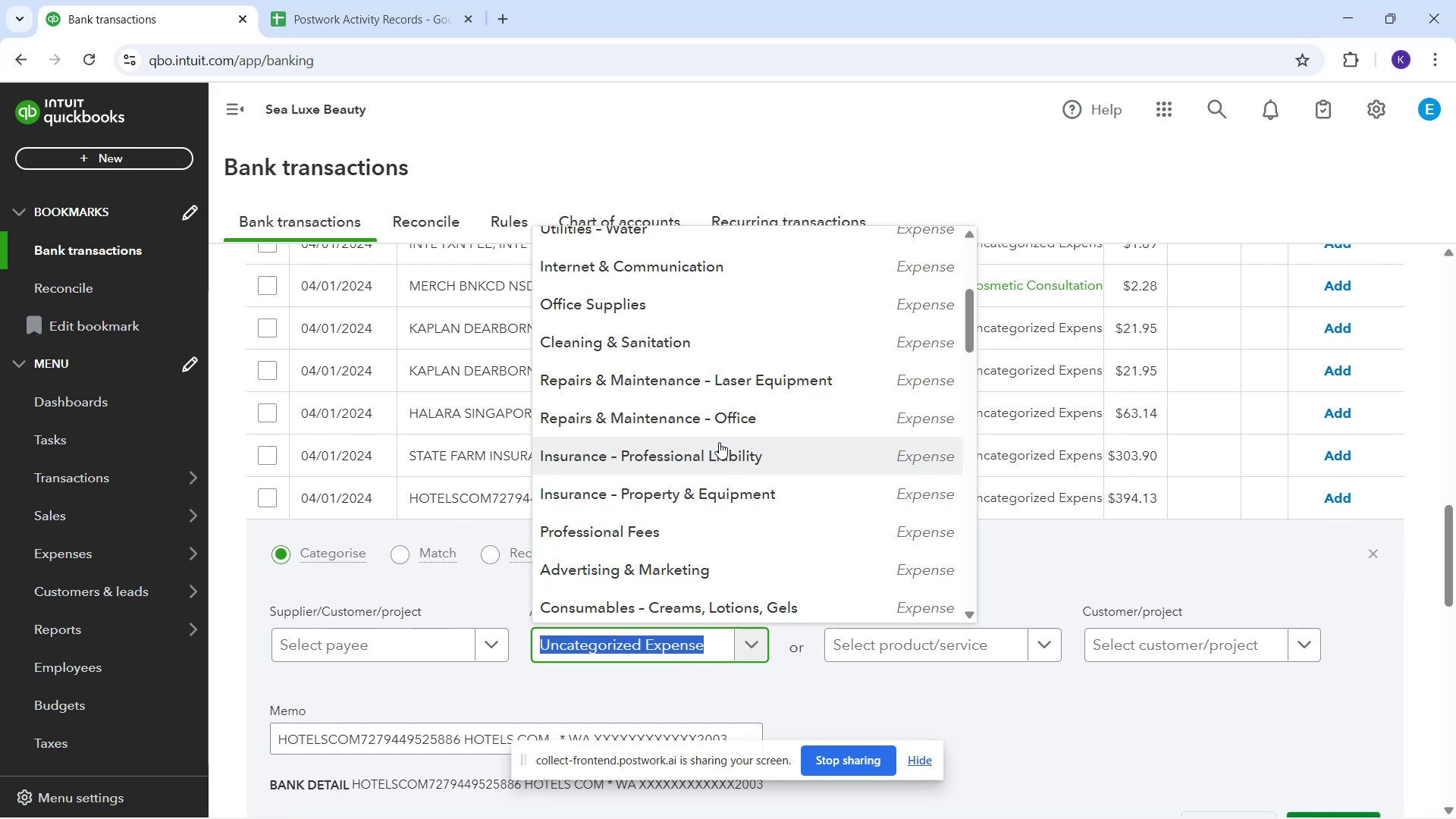 
wait(15.34)
 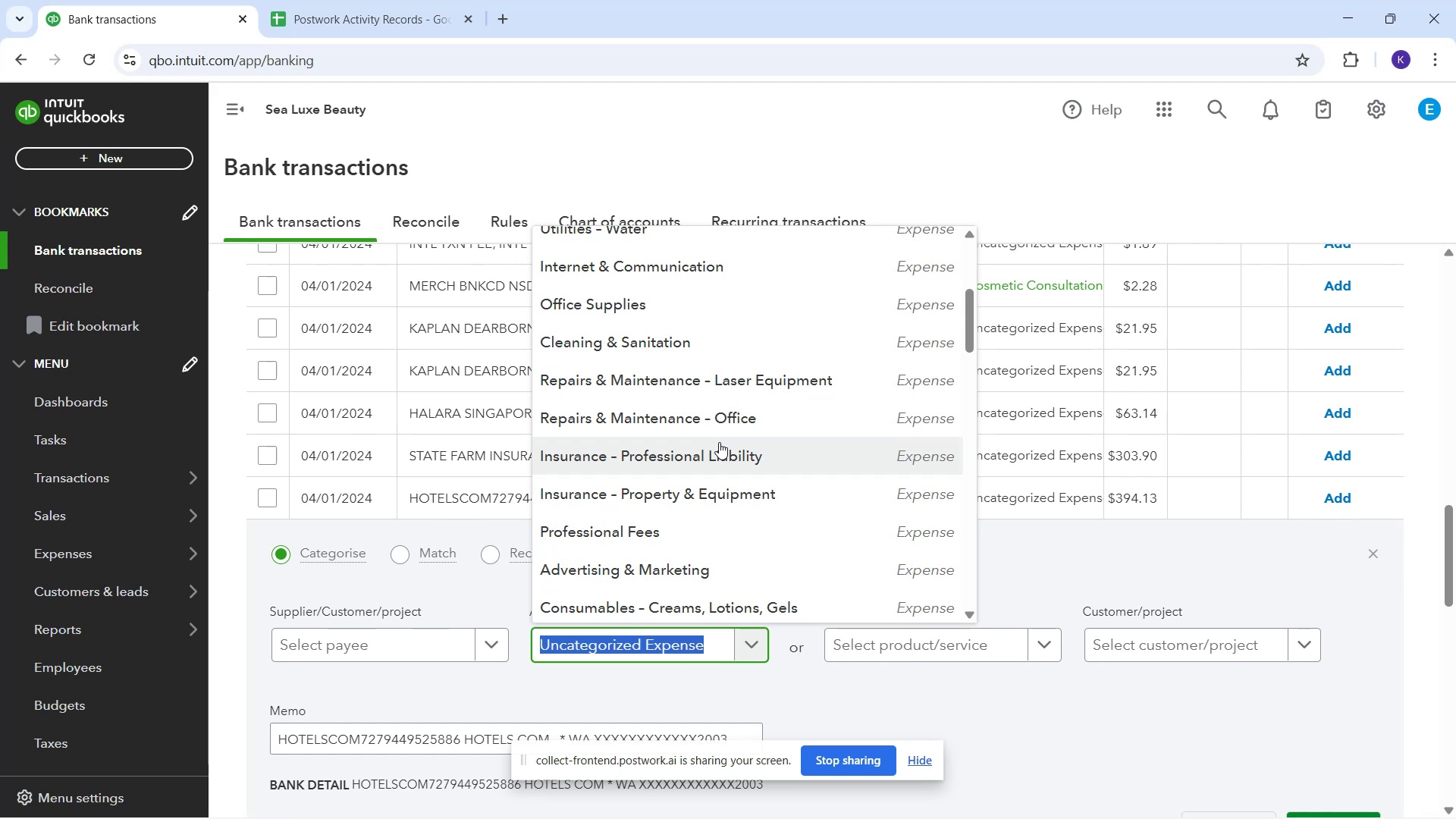 
scroll: coordinate [719, 389], scroll_direction: up, amount: 5.0
 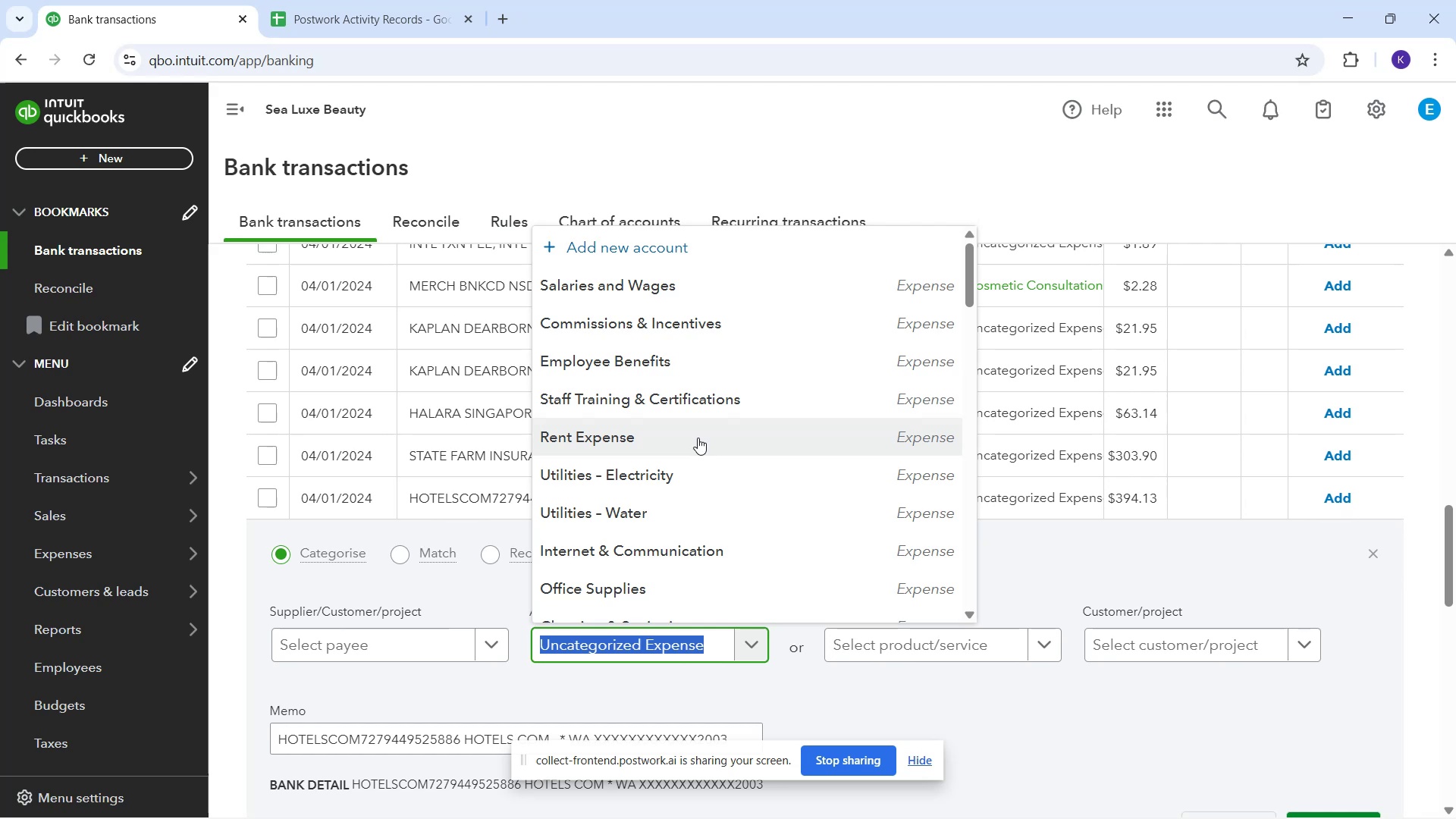 
scroll: coordinate [695, 446], scroll_direction: down, amount: 1.0
 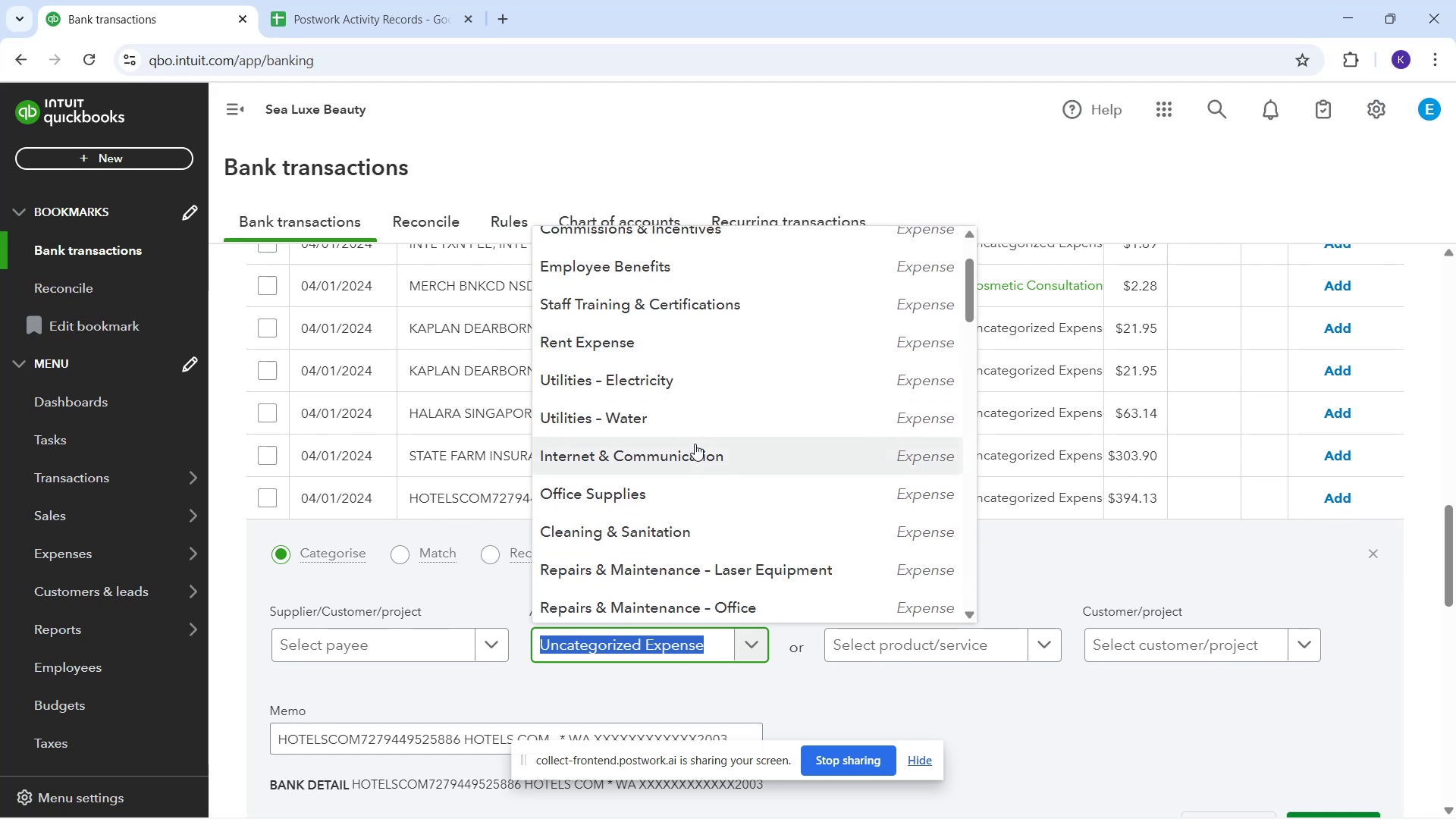 
scroll: coordinate [695, 441], scroll_direction: up, amount: 1.0
 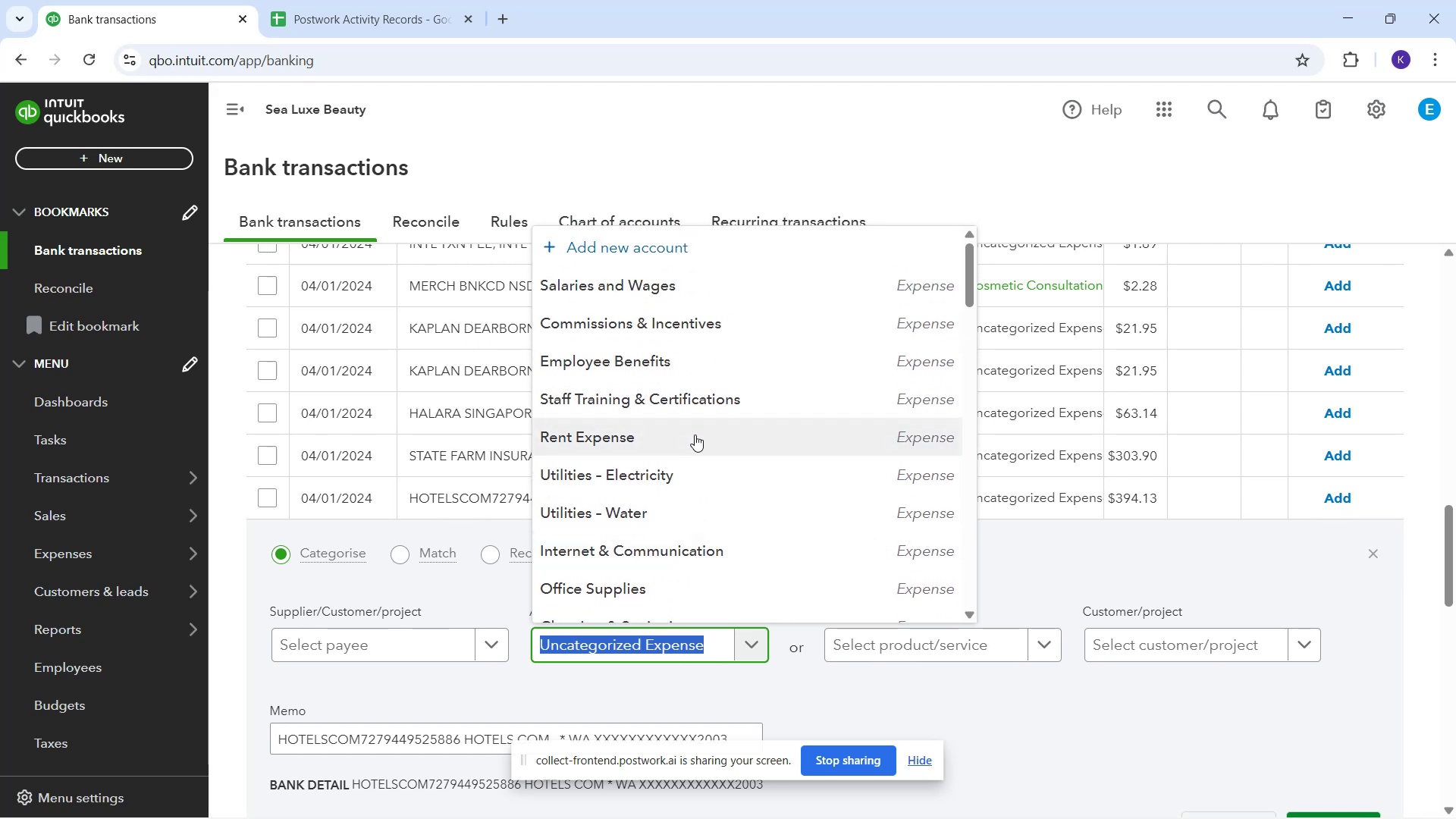 
scroll: coordinate [695, 441], scroll_direction: down, amount: 1.0
 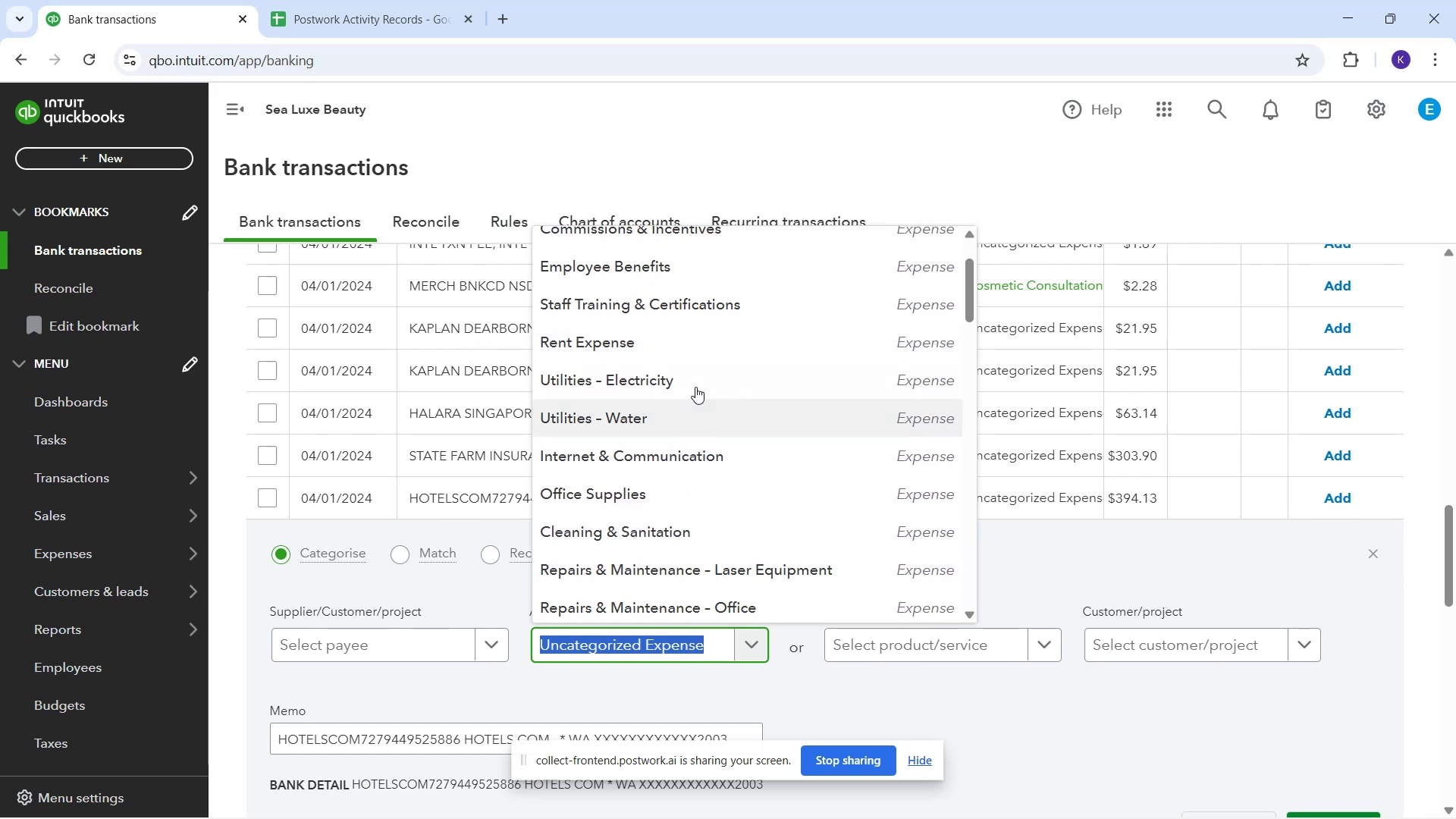 
left_click([690, 348])
 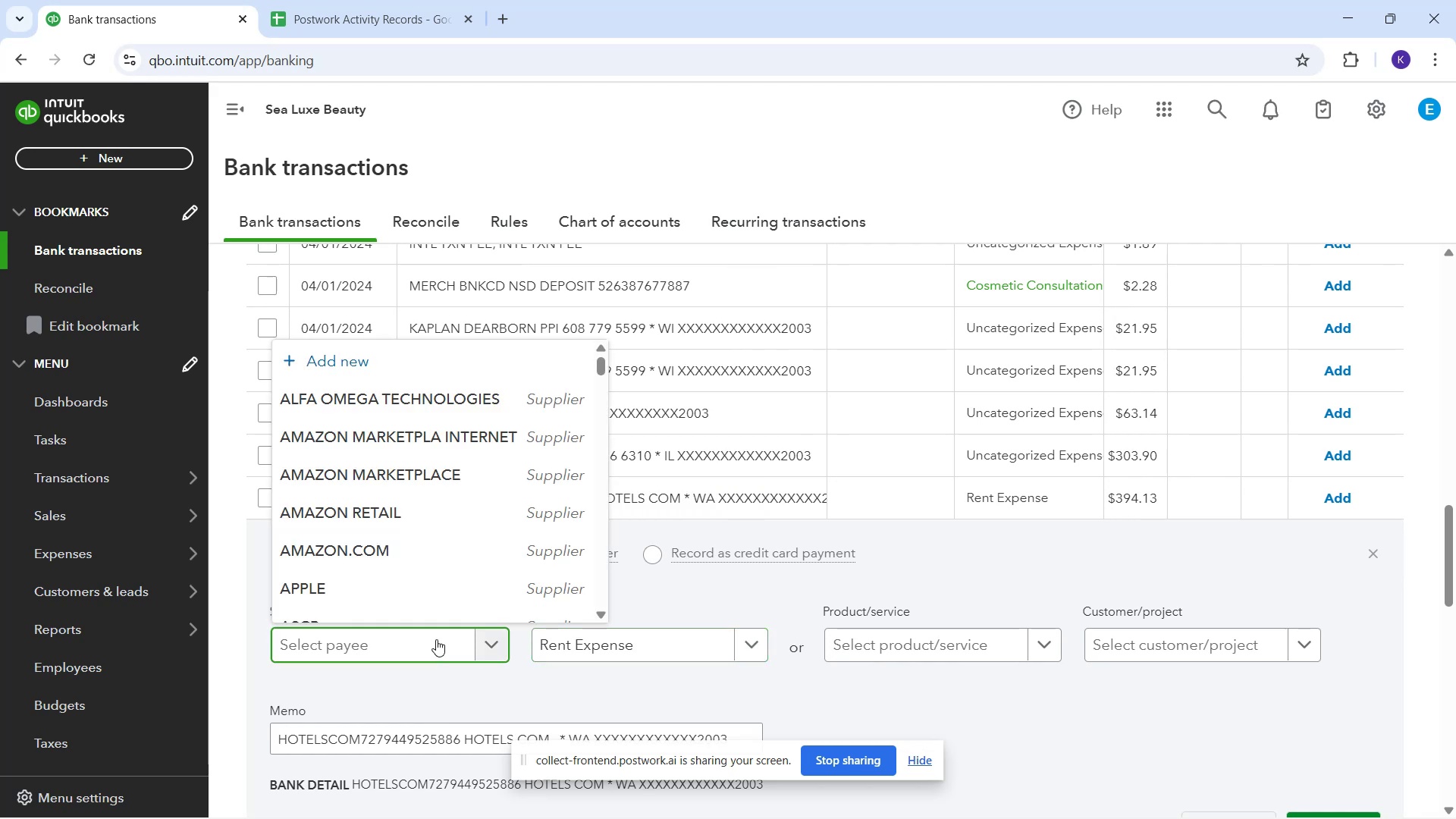 
key(CapsLock)
 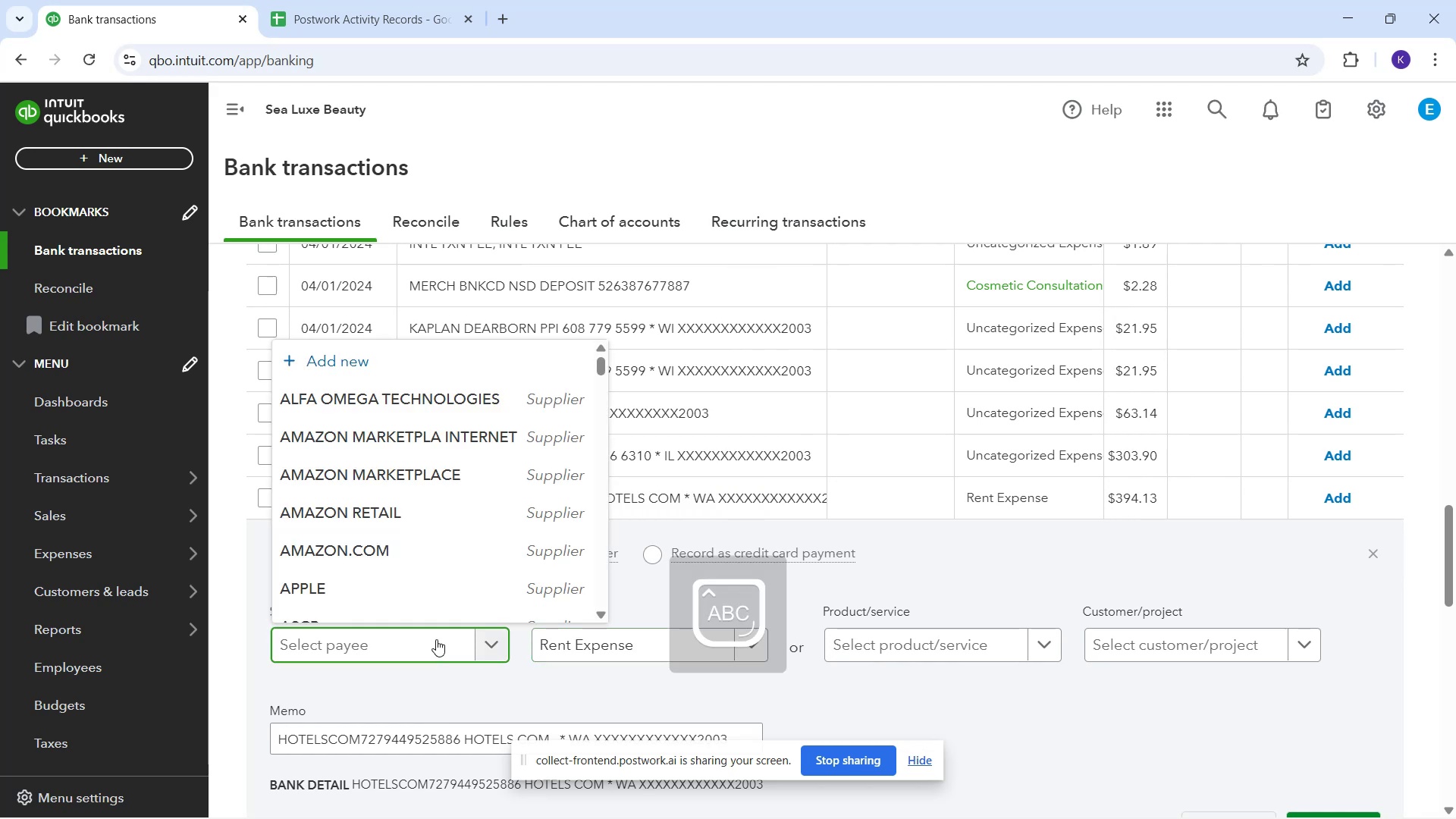 
key(H)
 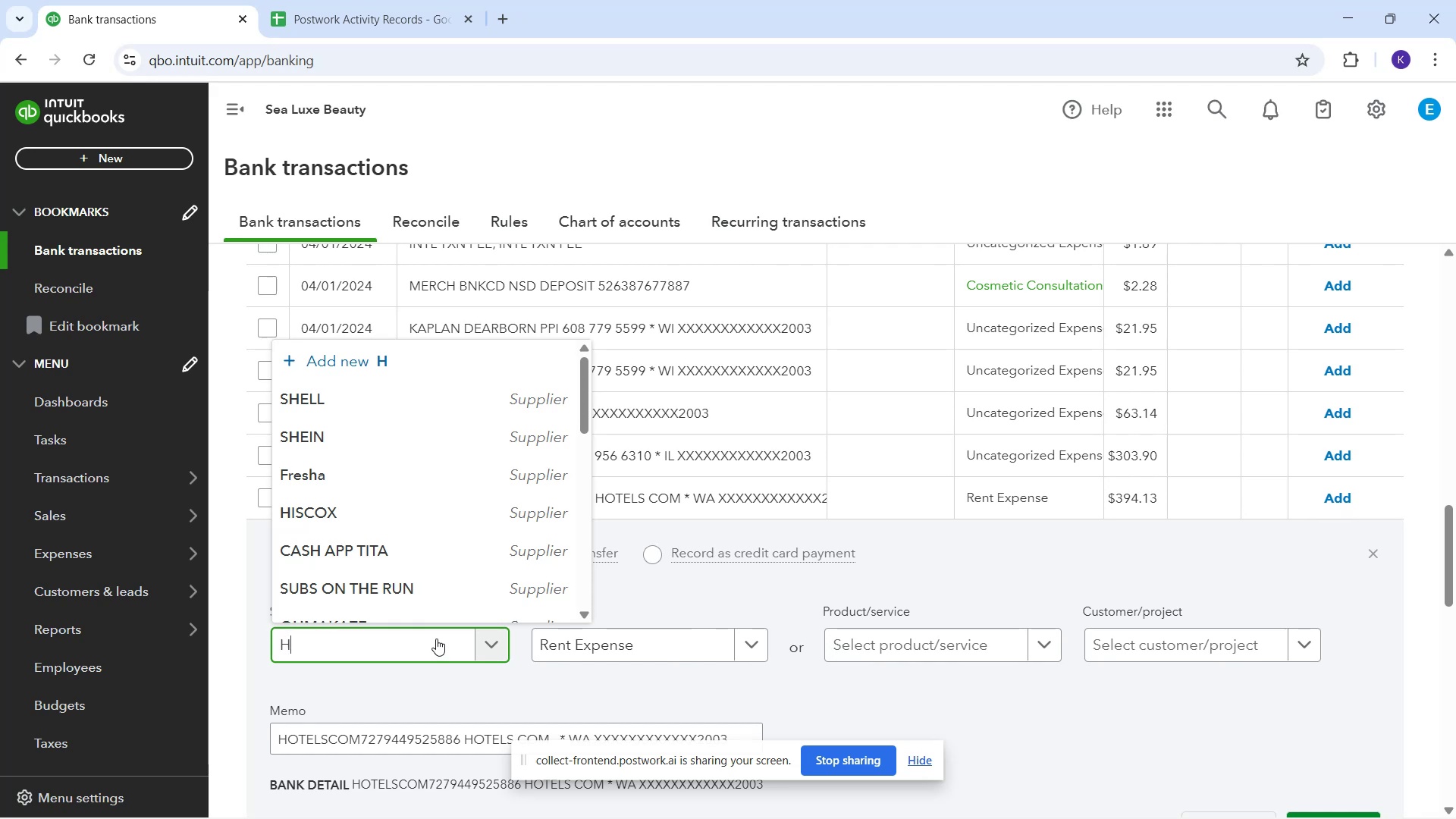 
wait(14.89)
 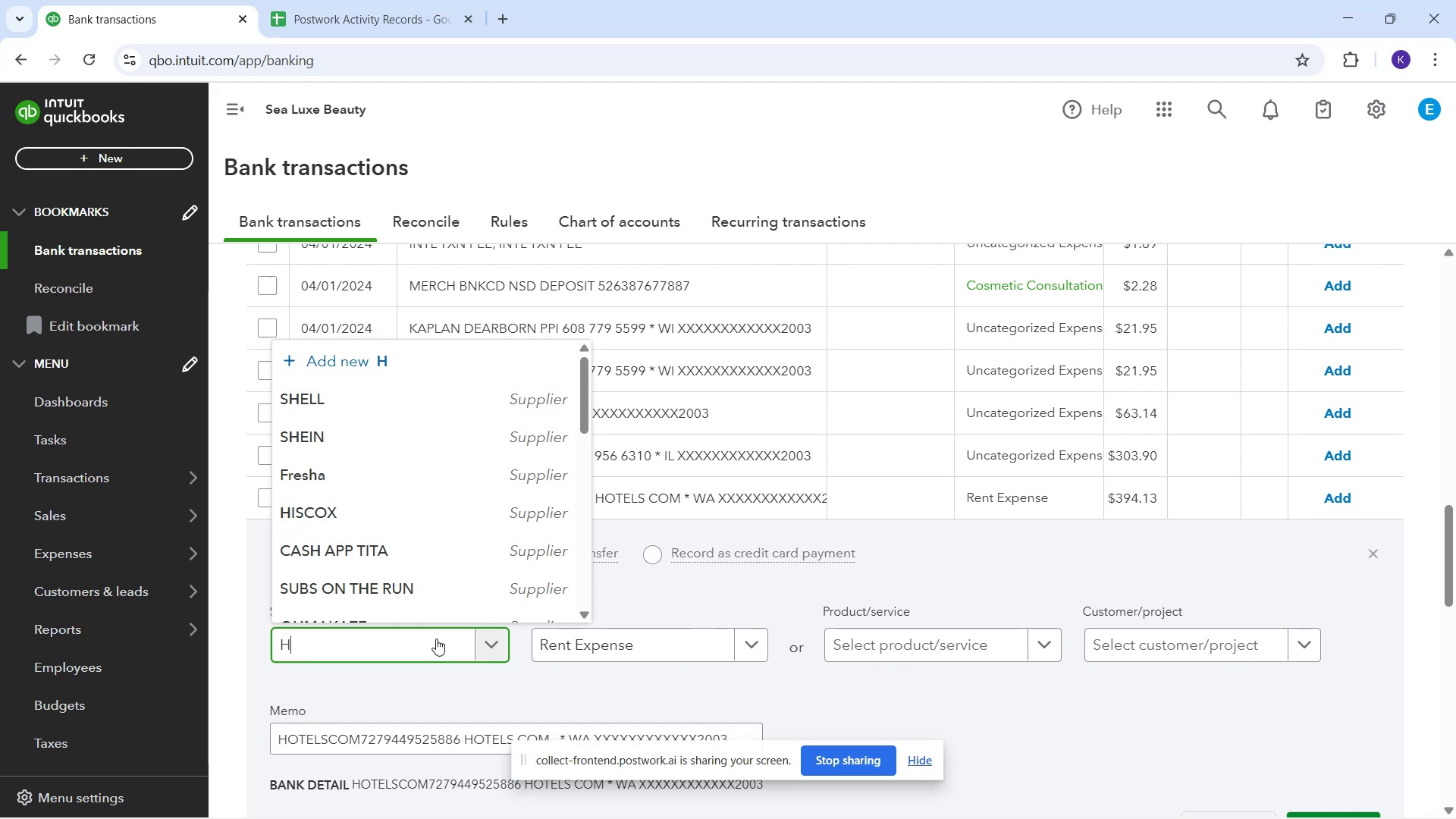 
type(otr)
key(Backspace)
 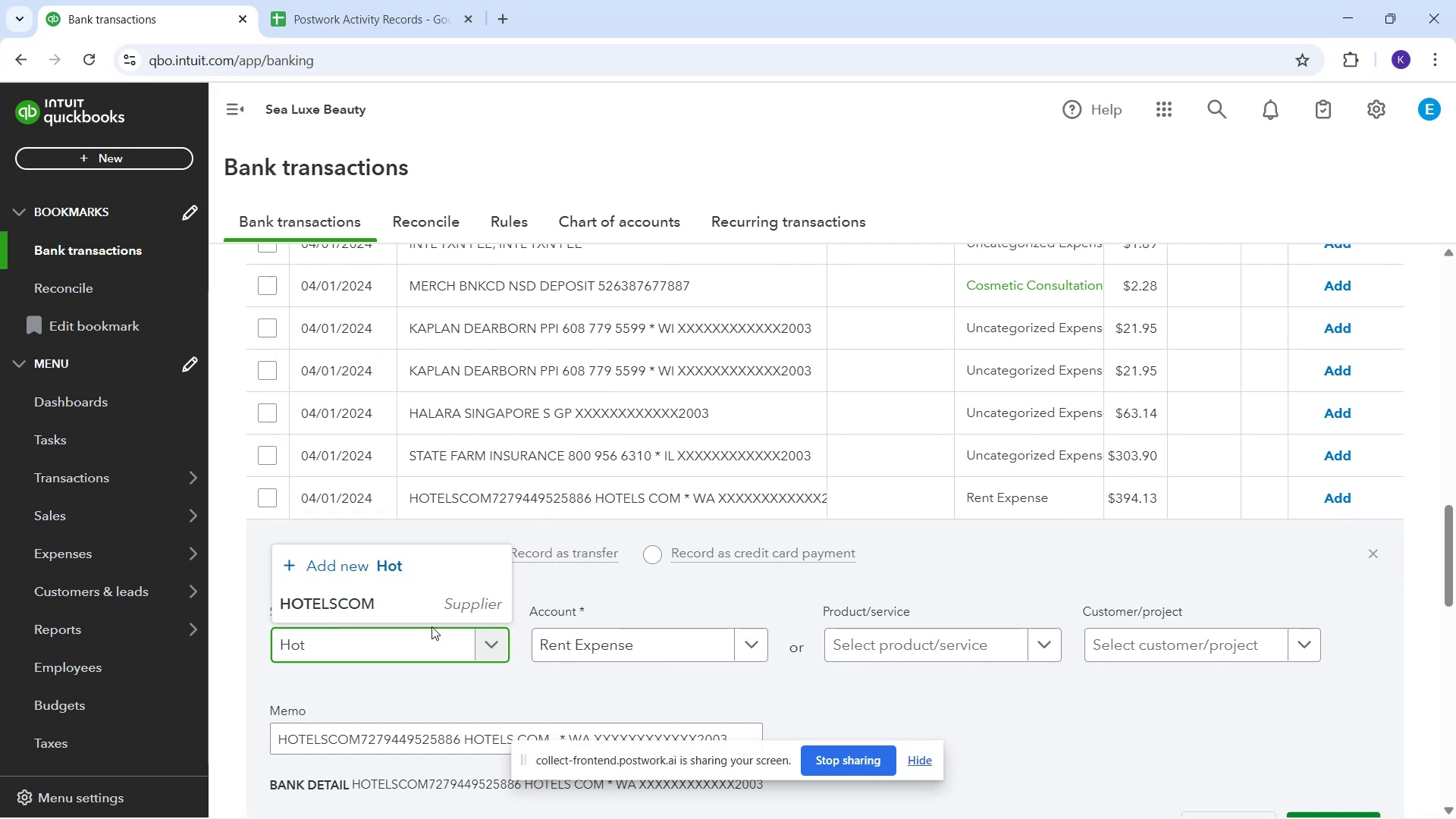 
left_click([435, 609])
 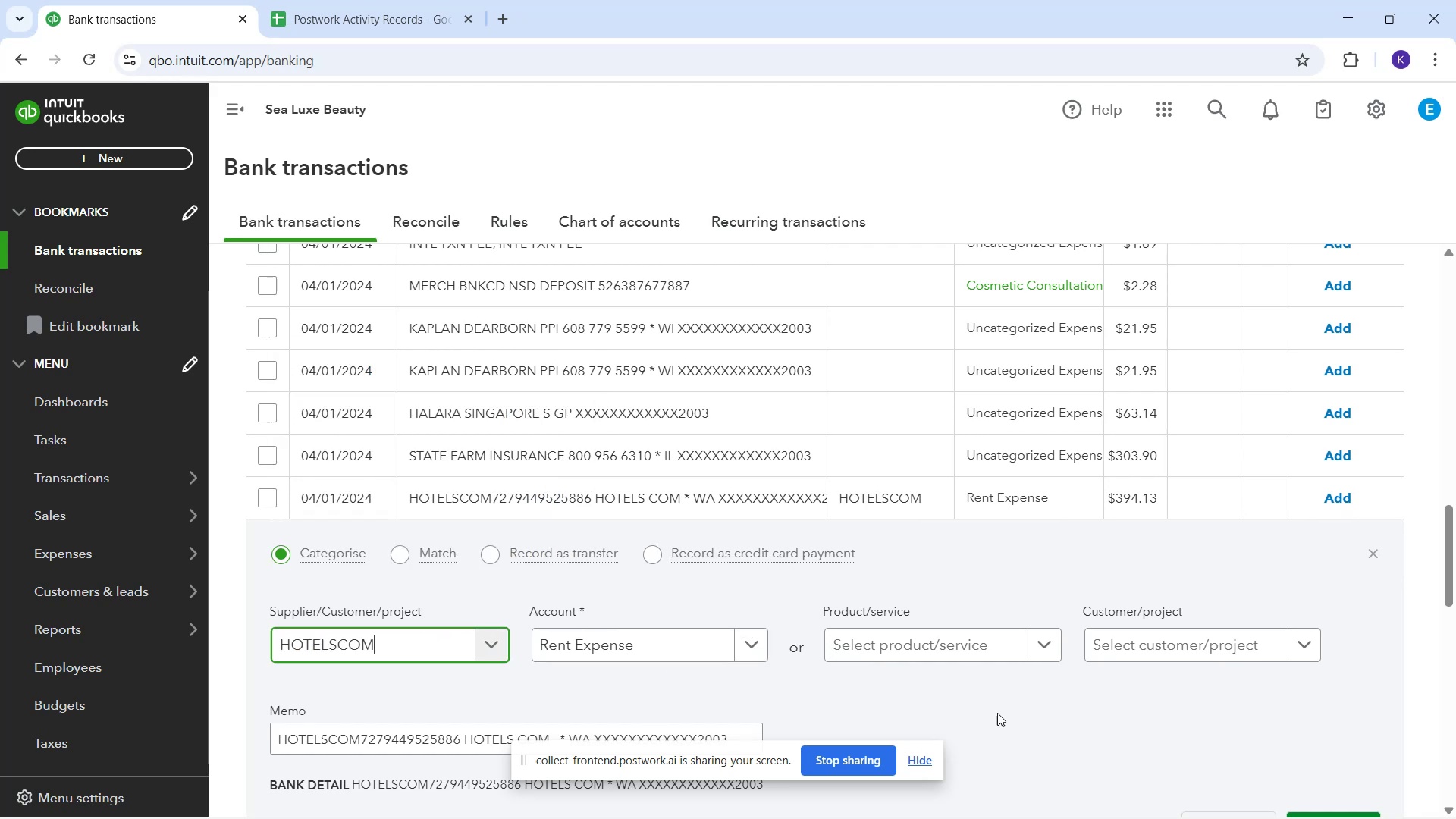 
scroll: coordinate [1076, 767], scroll_direction: down, amount: 1.0
 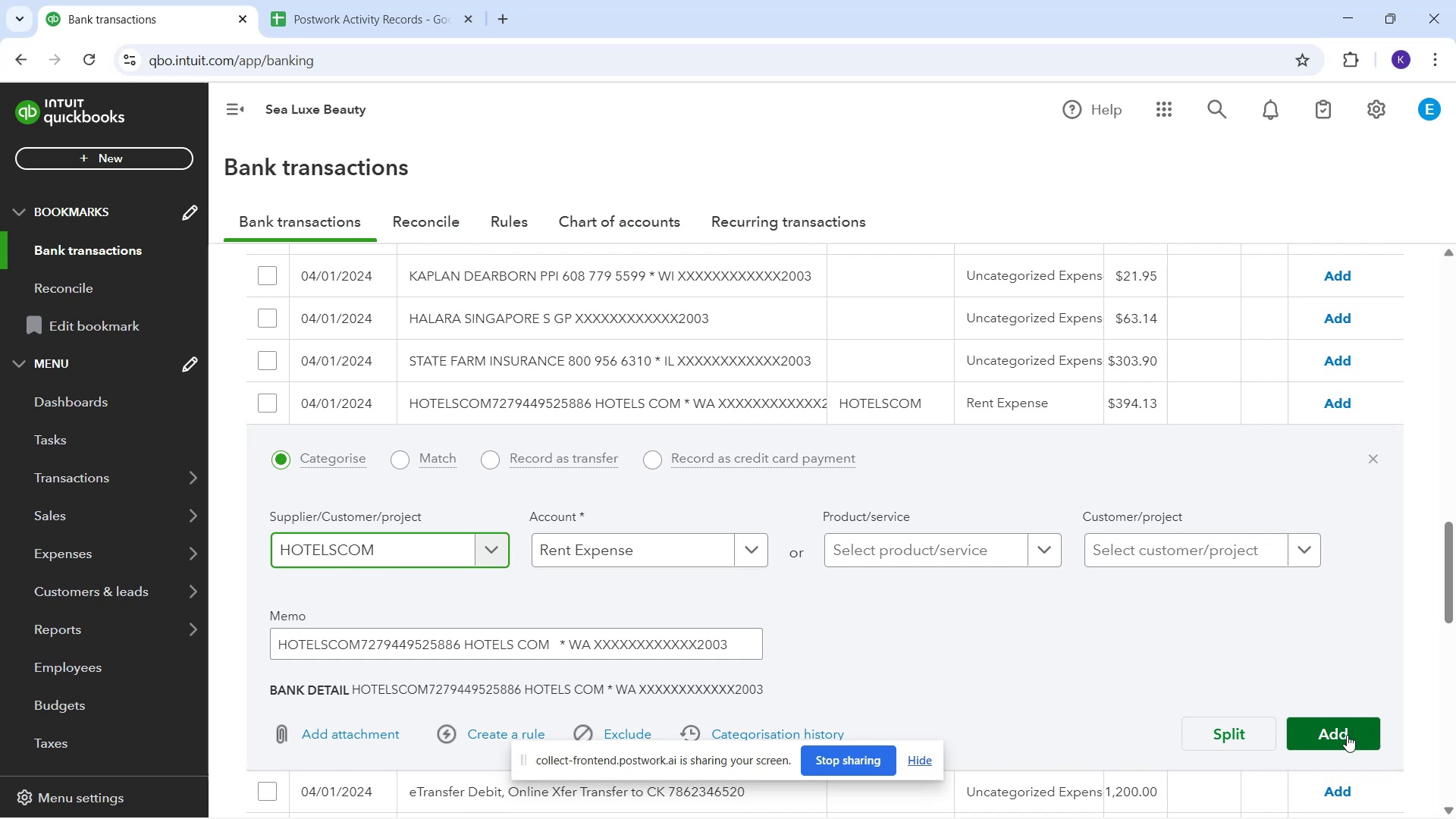 
left_click([1344, 739])
 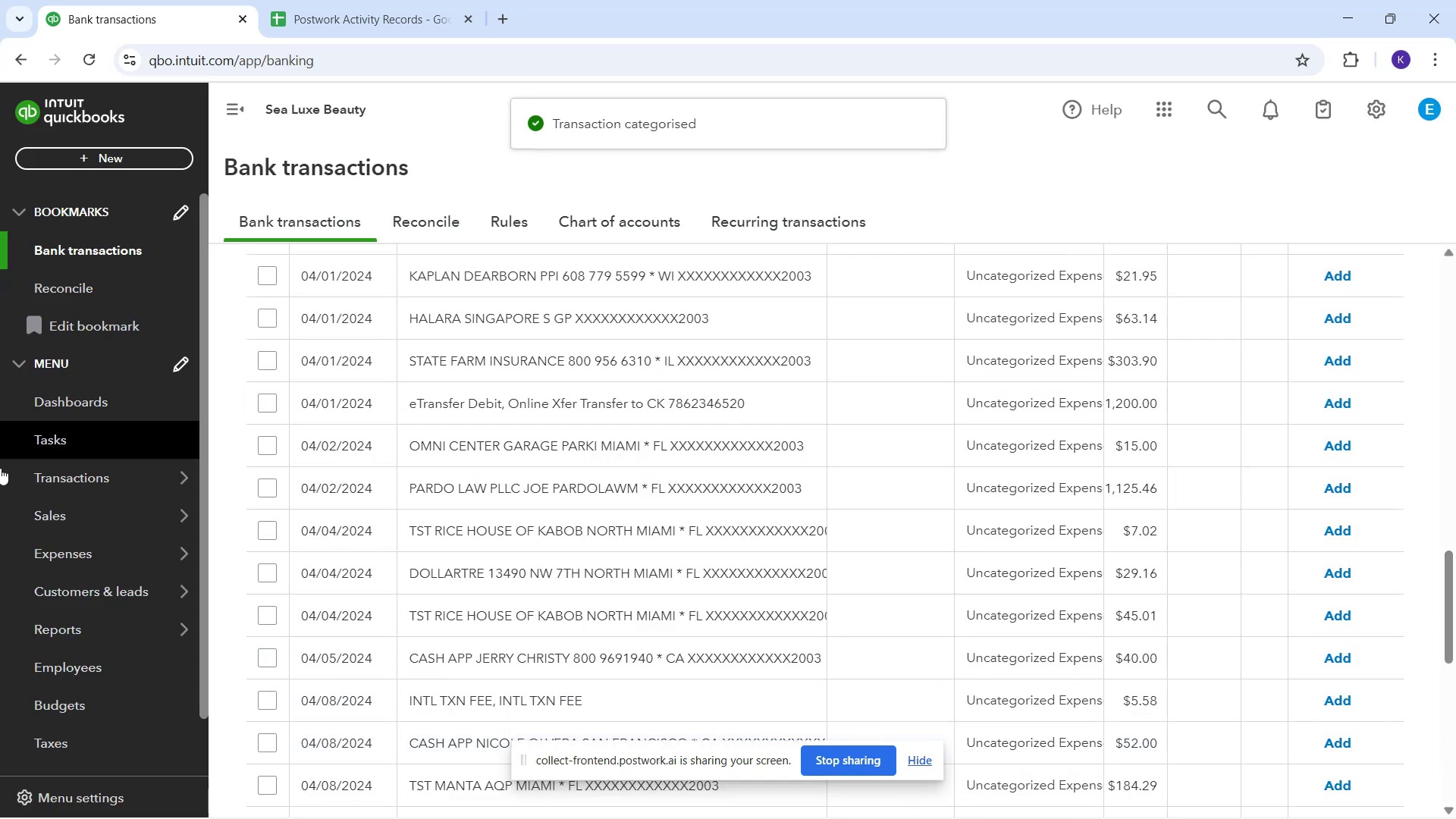 
wait(7.18)
 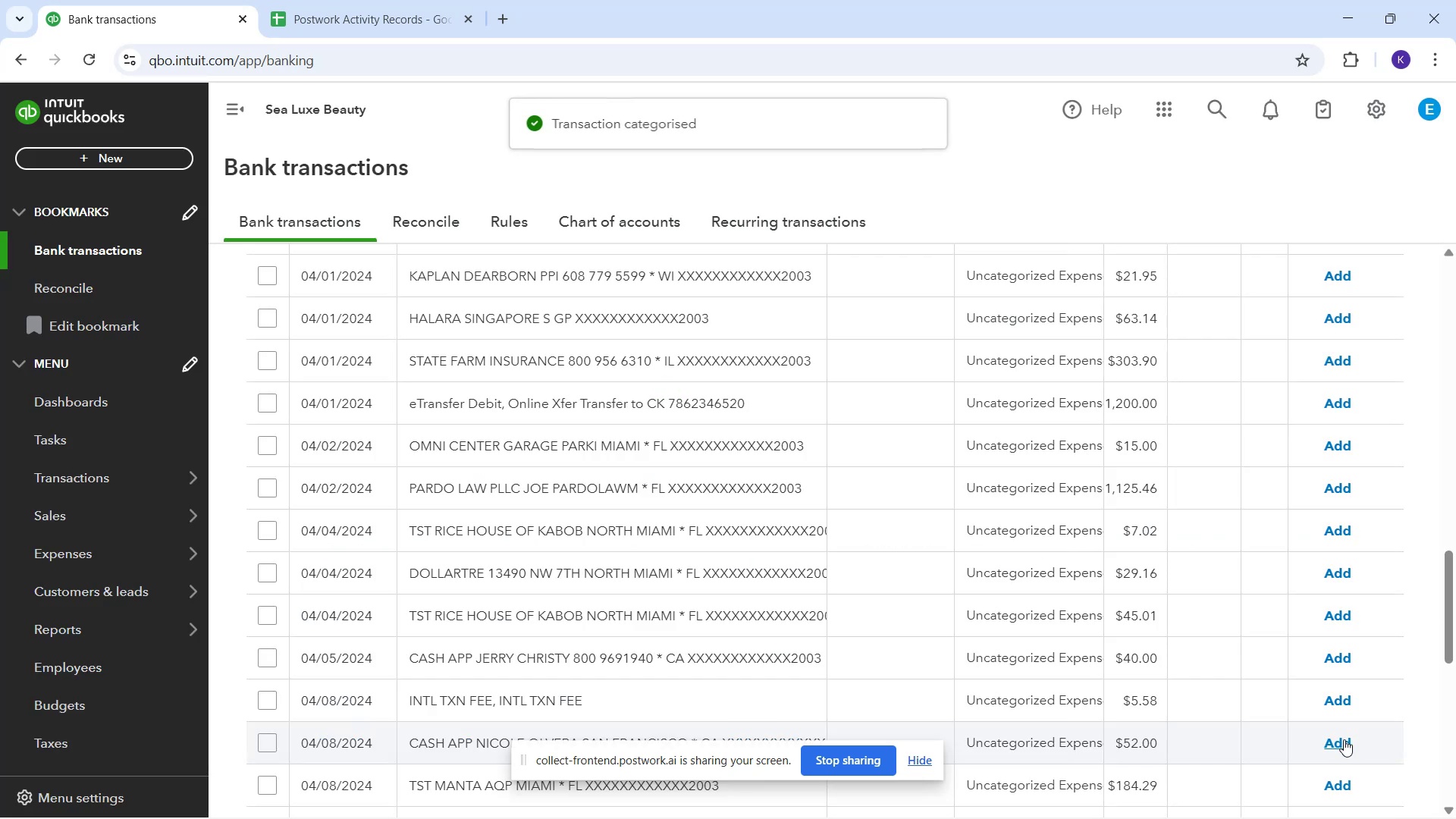 
scroll: coordinate [735, 544], scroll_direction: down, amount: 1.0
 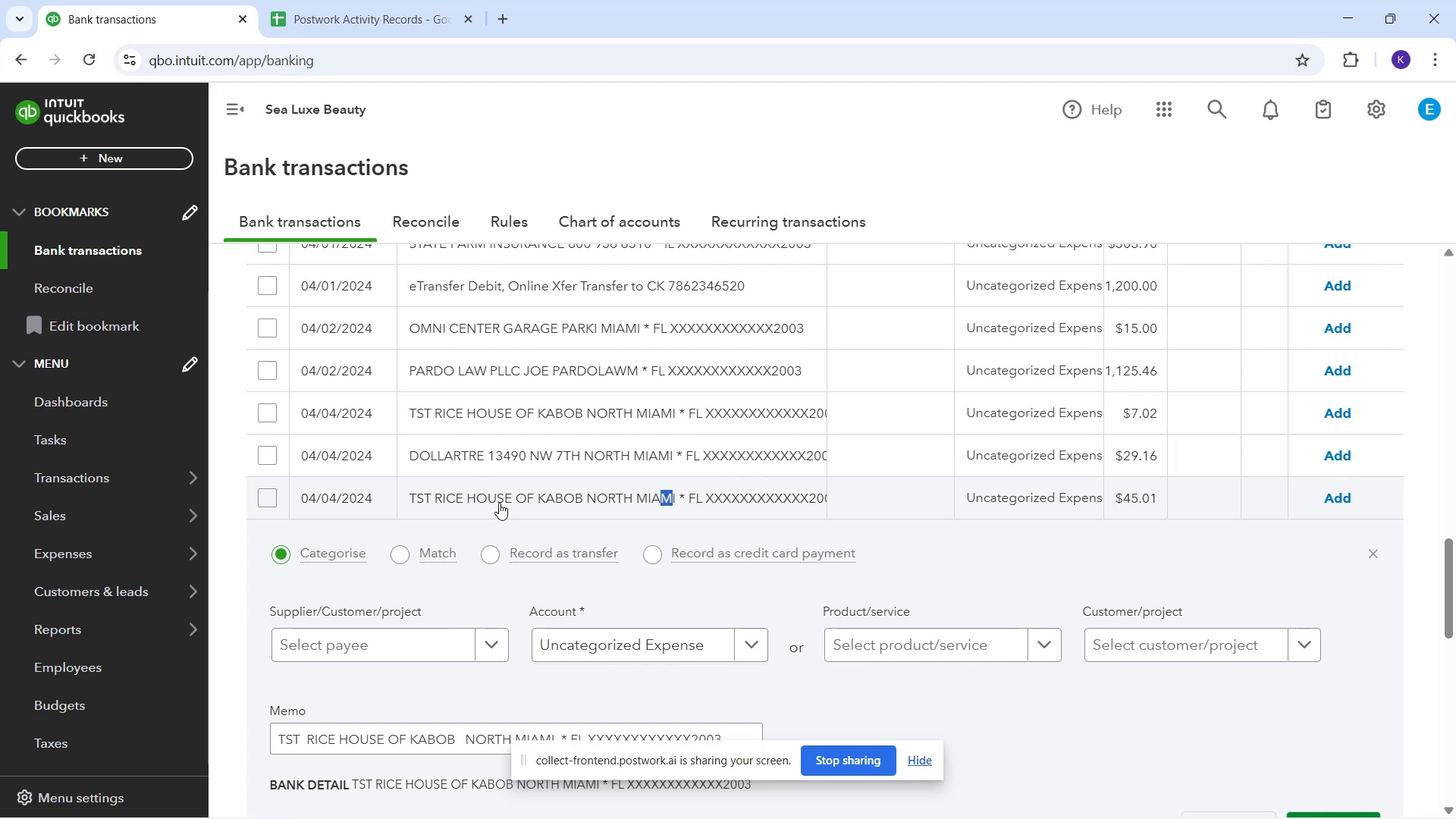 
wait(78.5)
 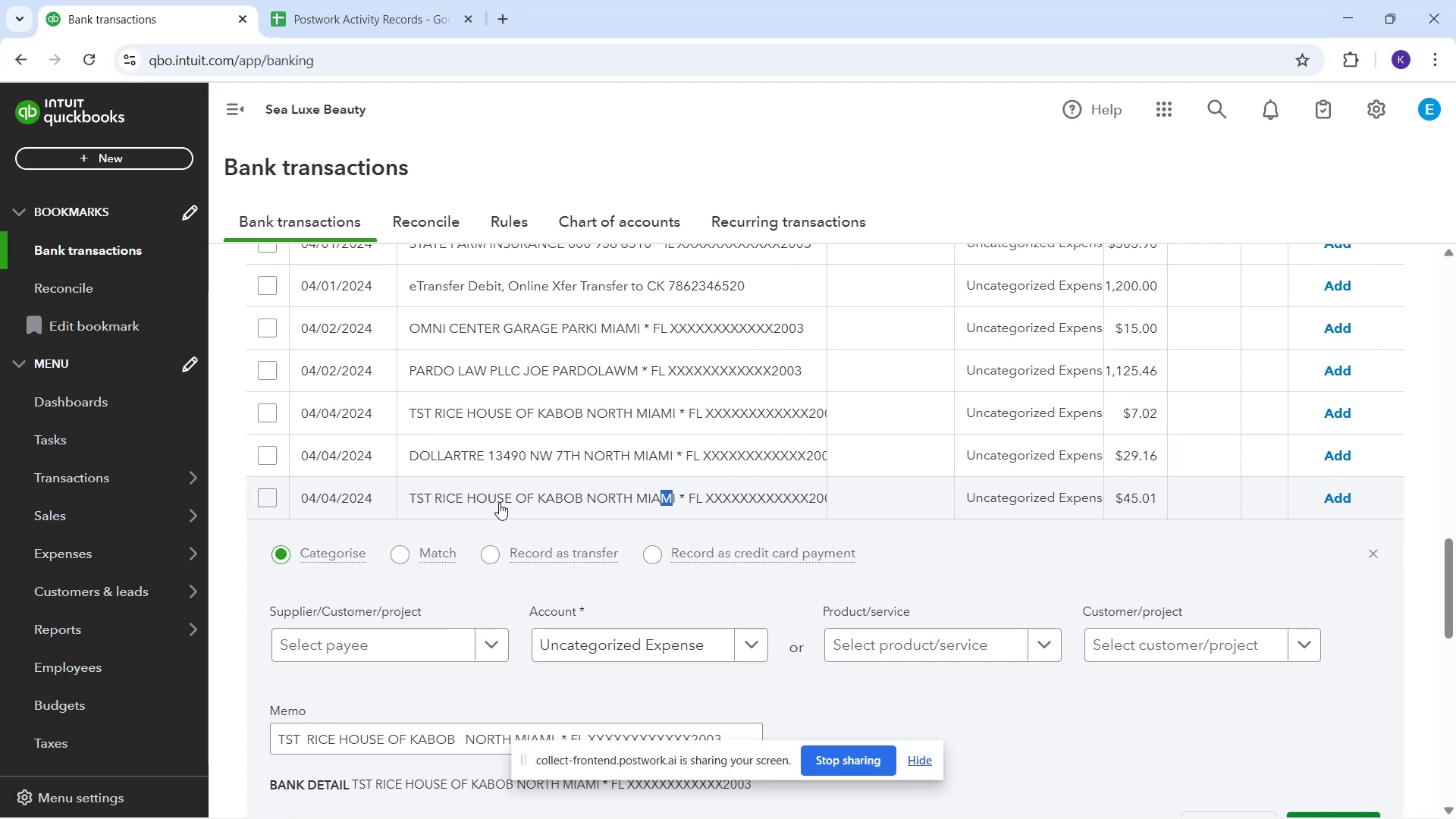 
mouse_move([538, 548])
 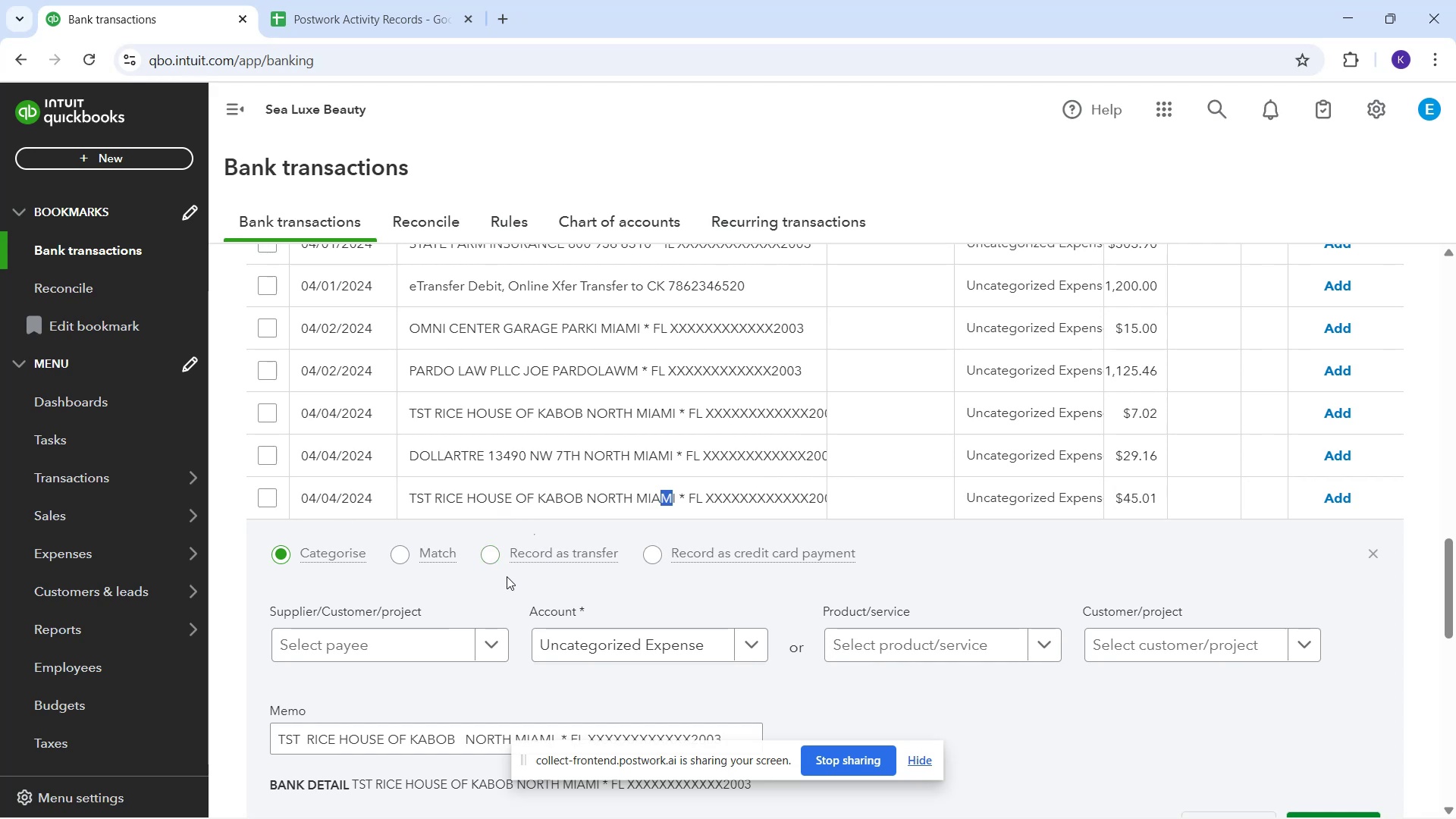 
wait(7.52)
 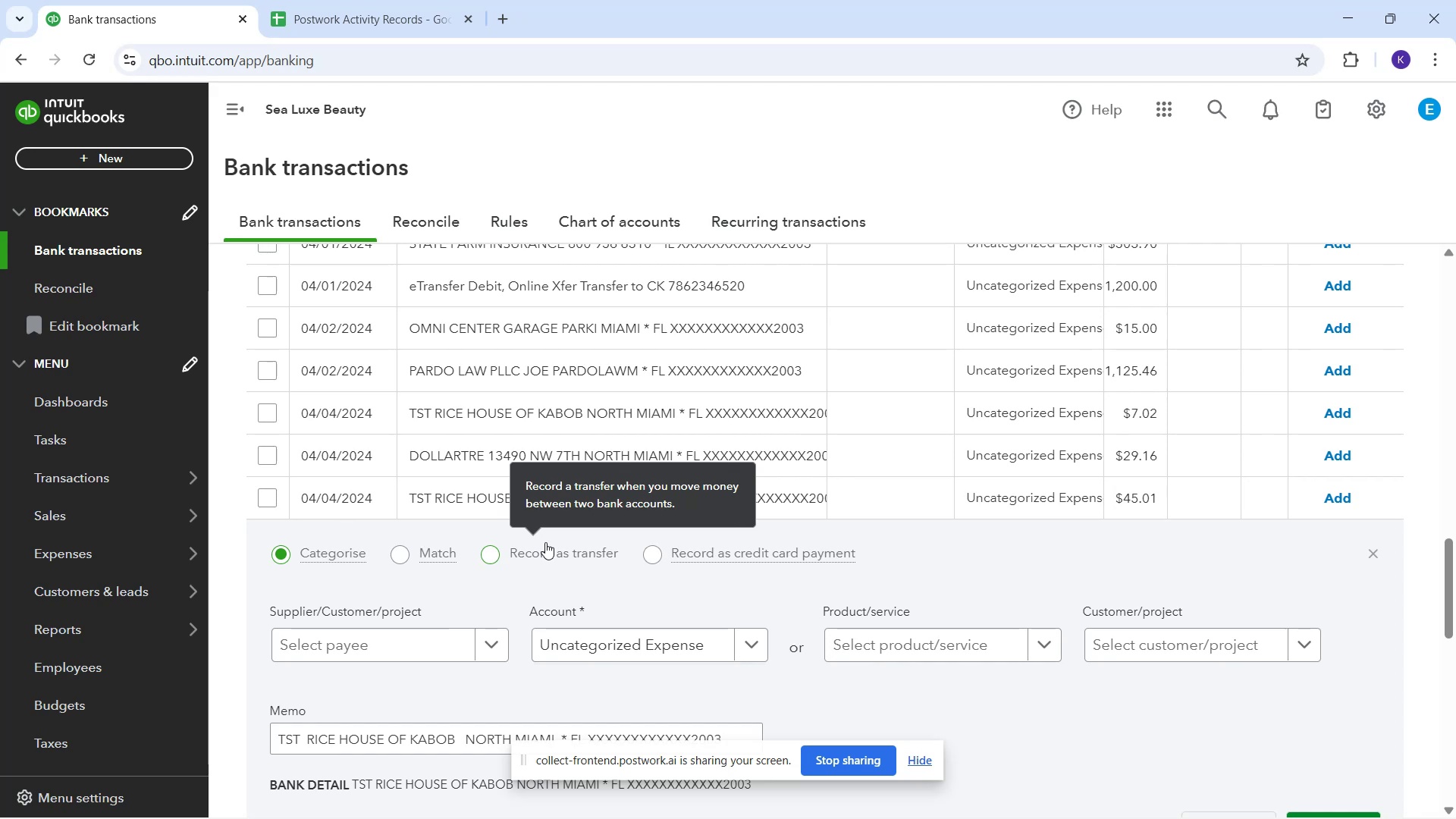 
left_click([422, 639])
 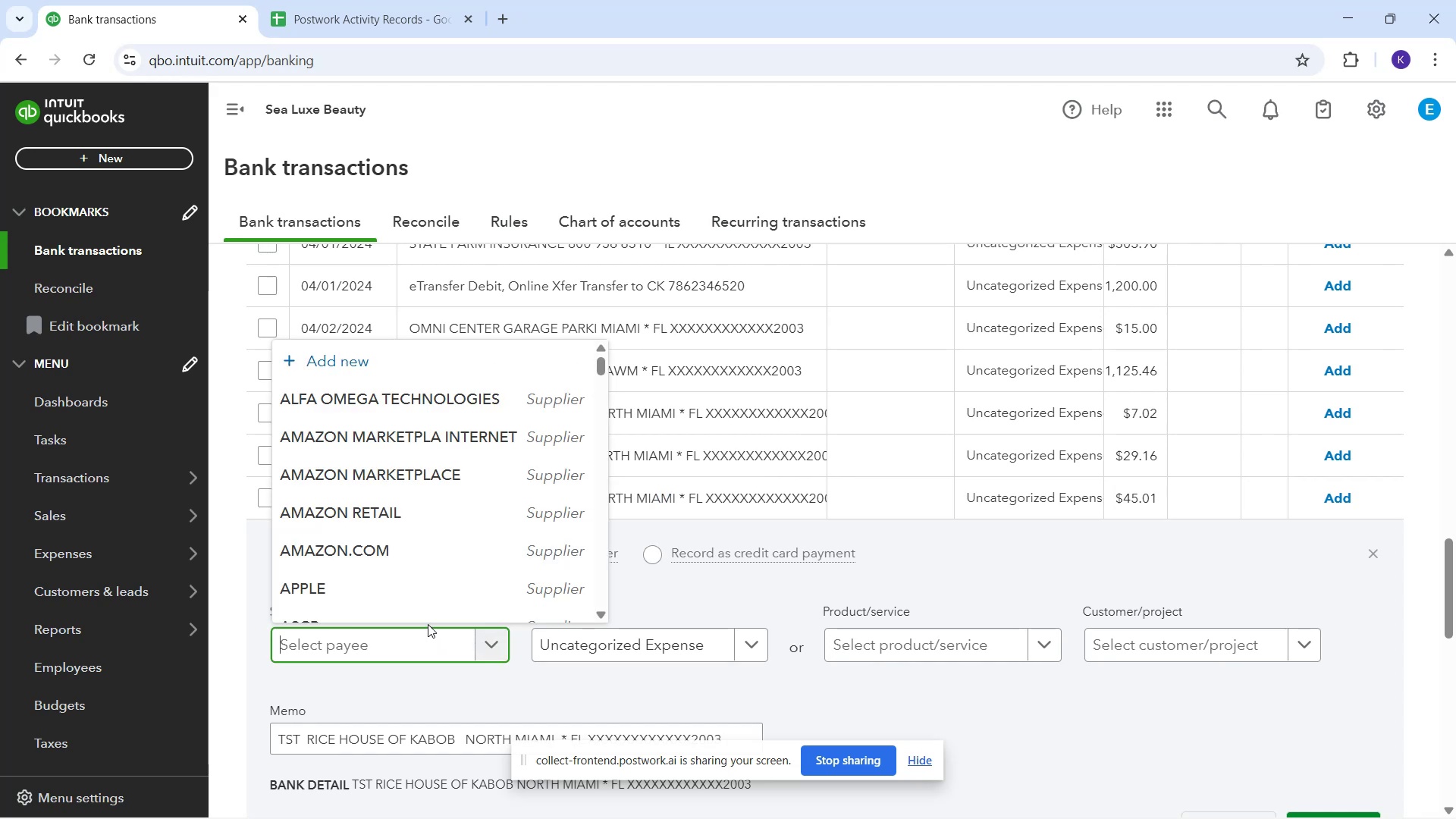 
type(Rice House)
 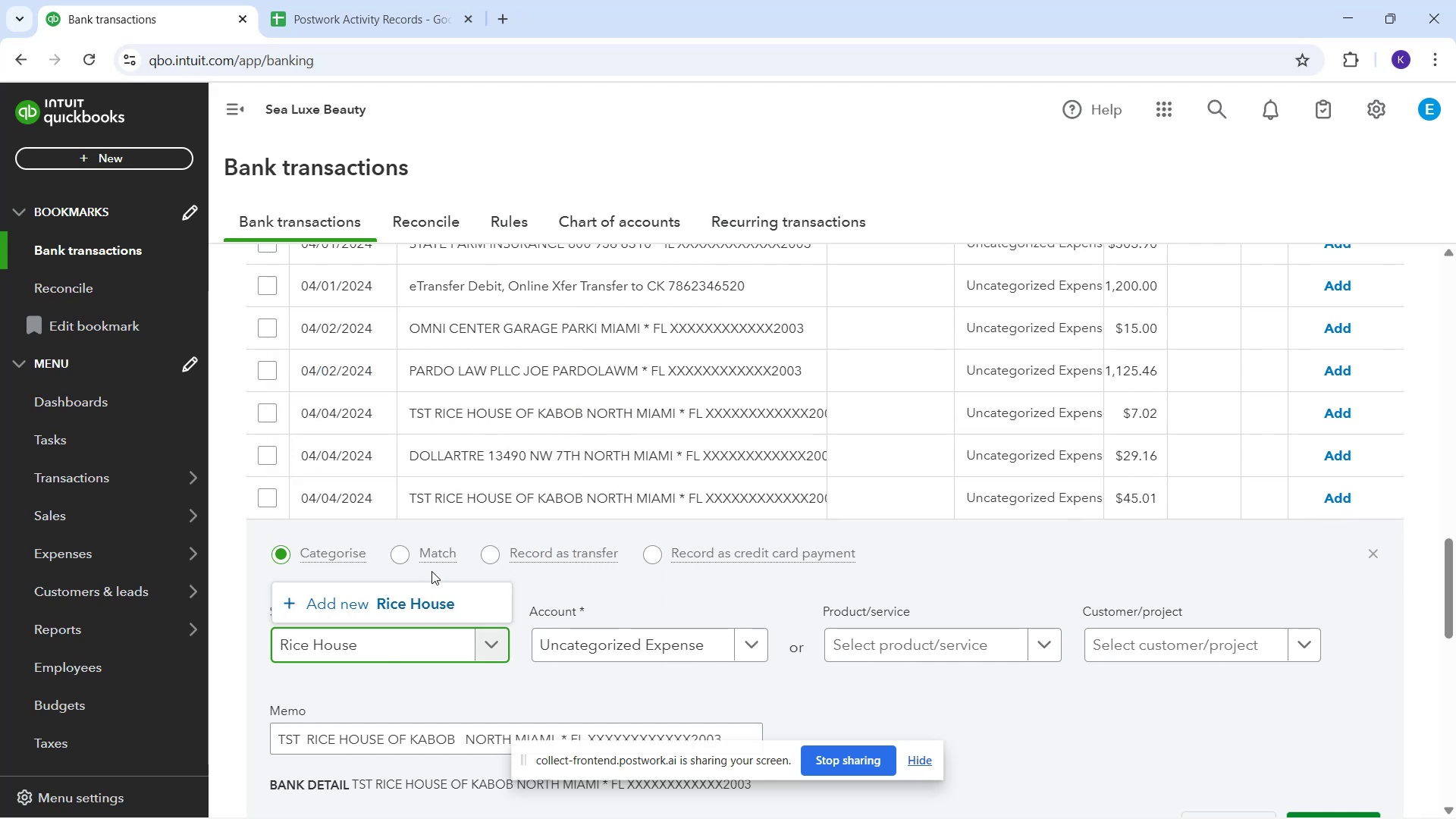 
left_click([428, 598])
 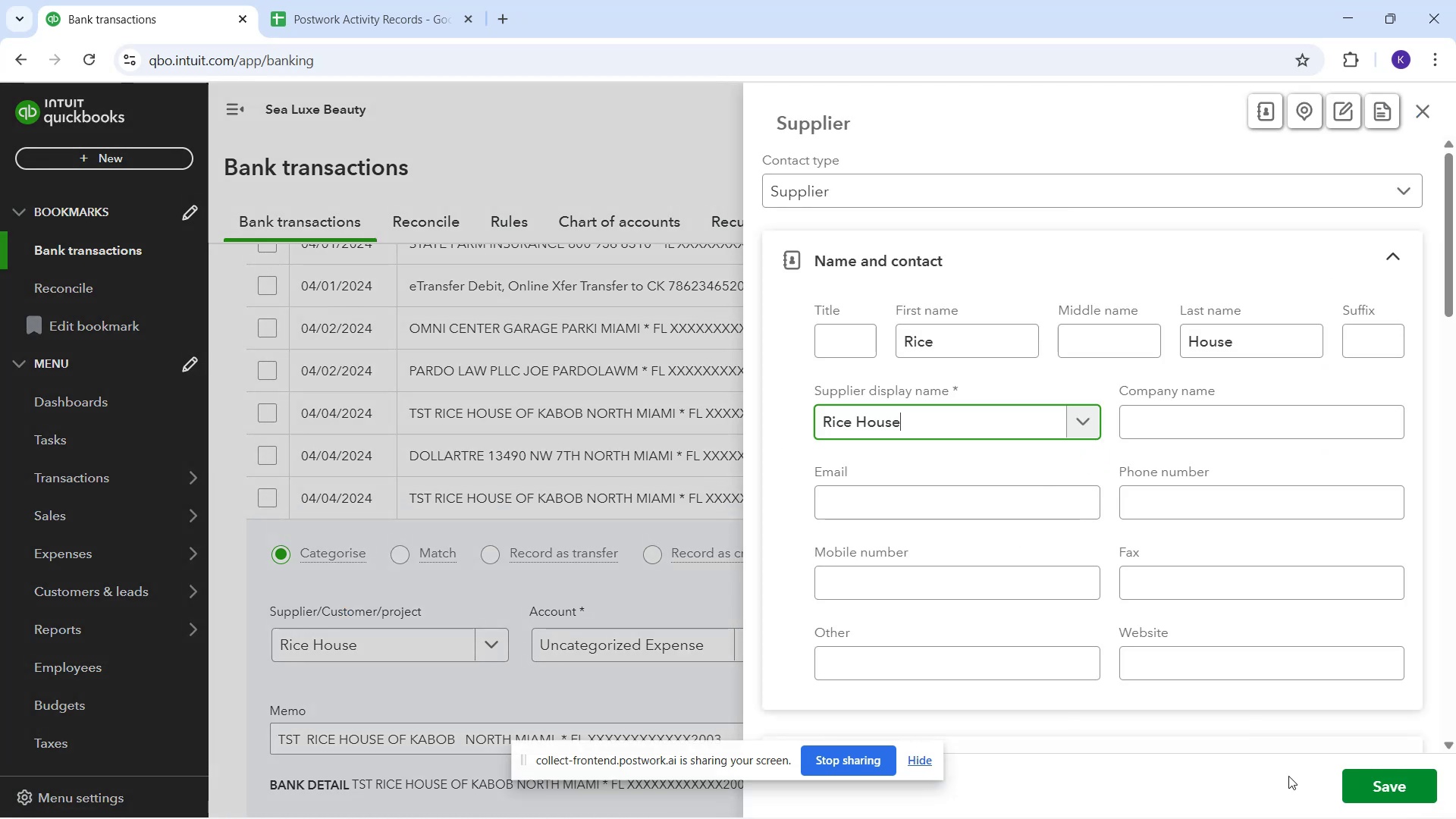 
left_click([1385, 779])
 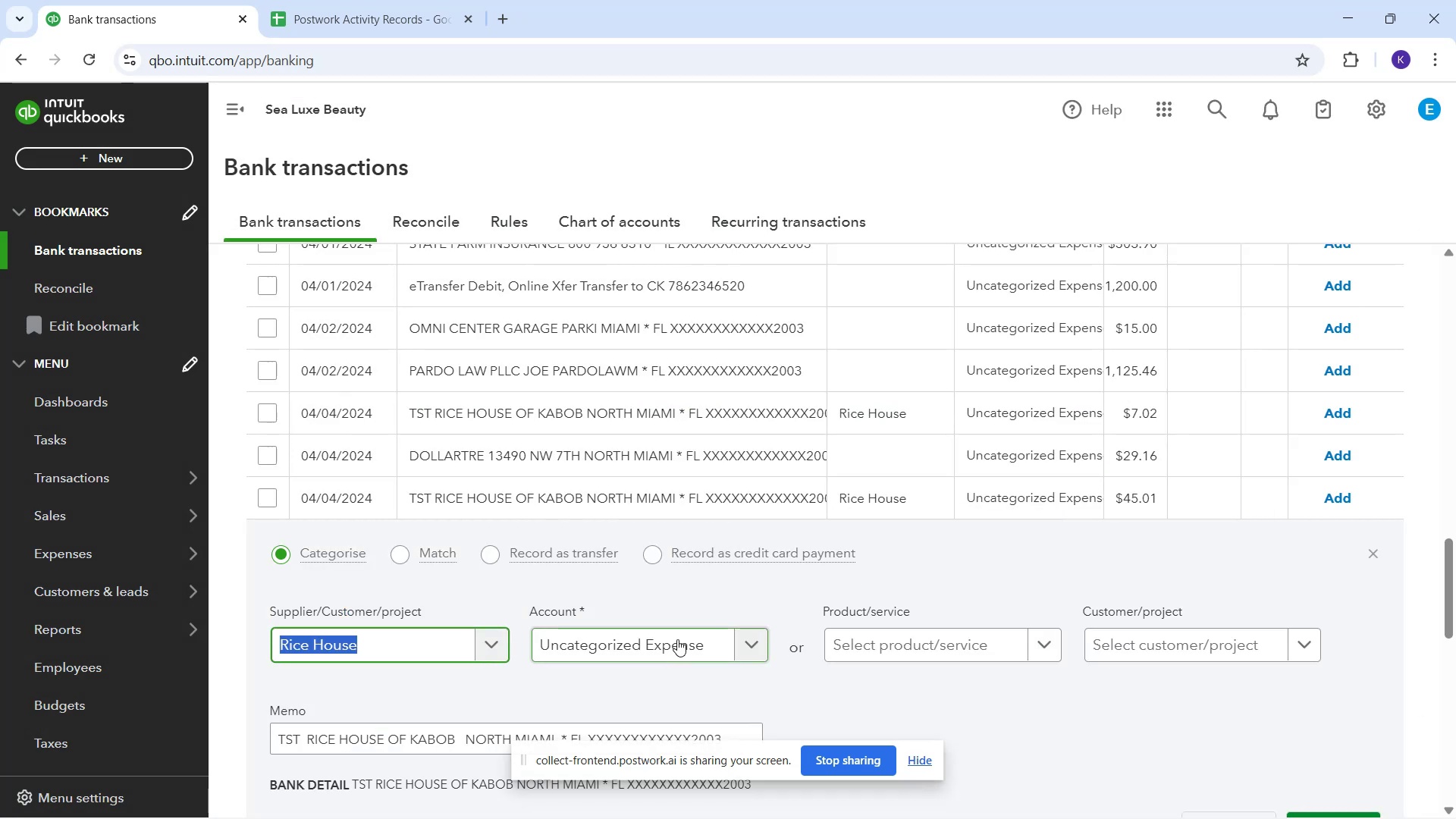 
type(fo)
 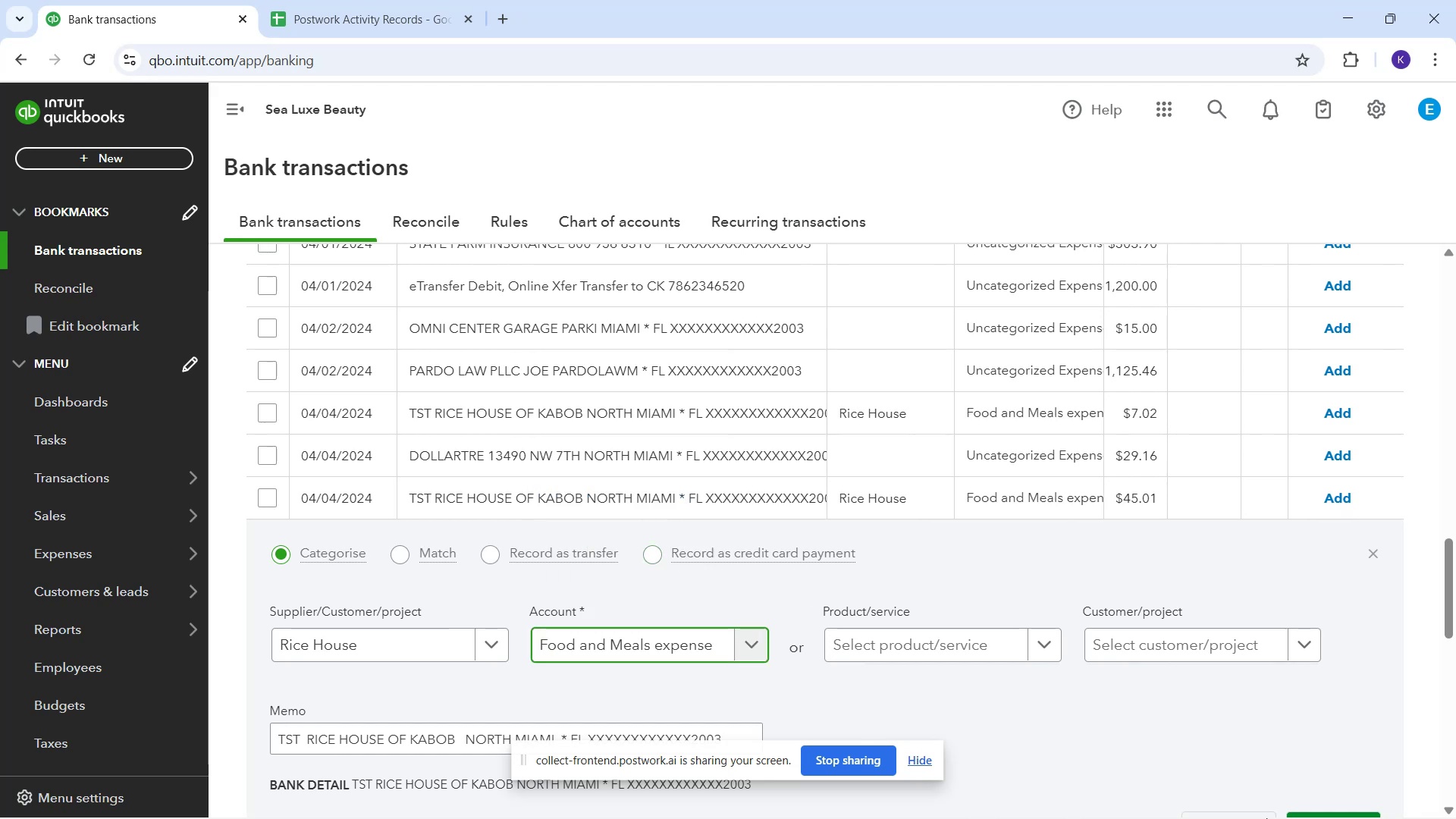 
wait(5.72)
 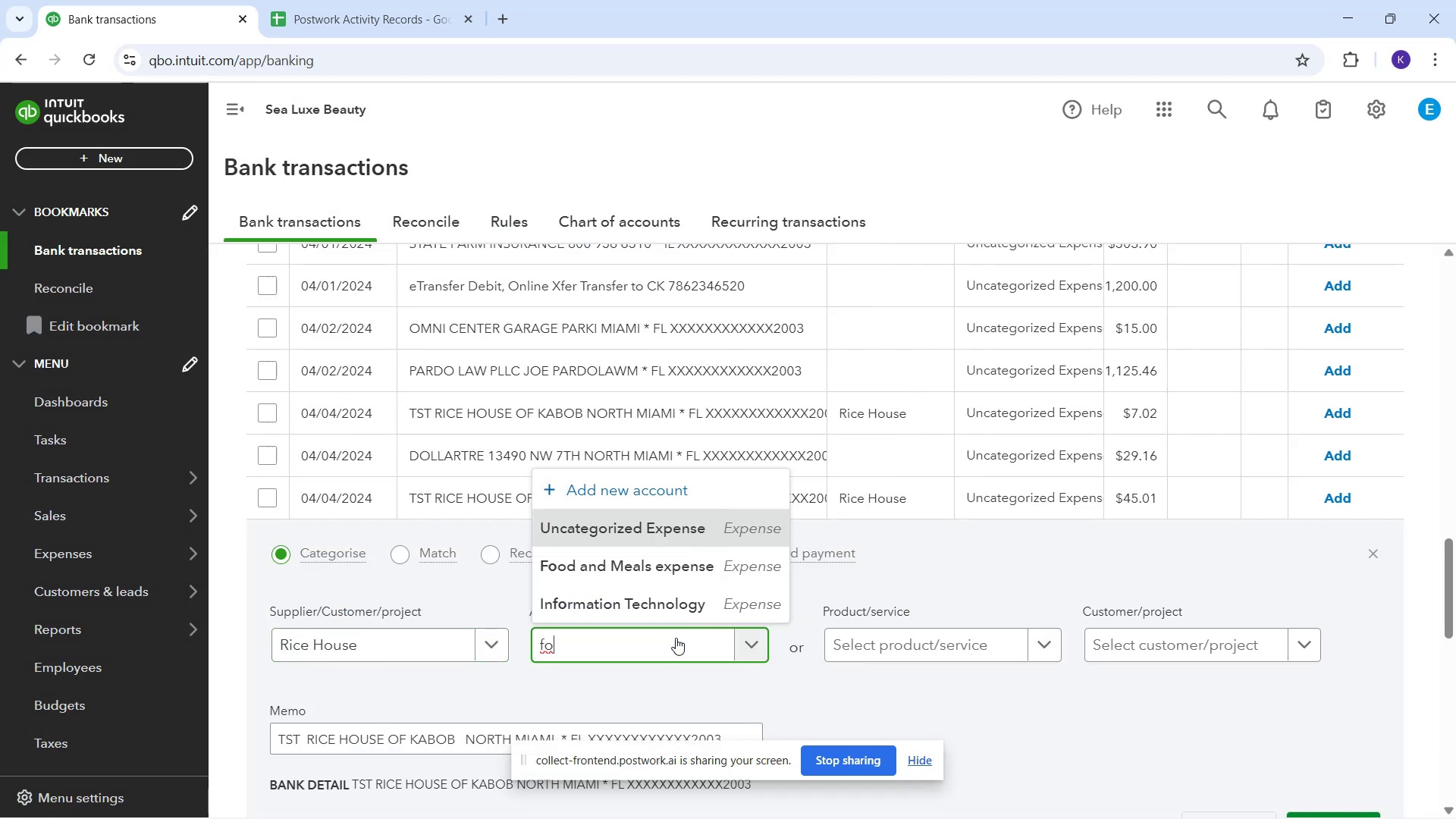 
scroll: coordinate [1321, 716], scroll_direction: down, amount: 1.0
 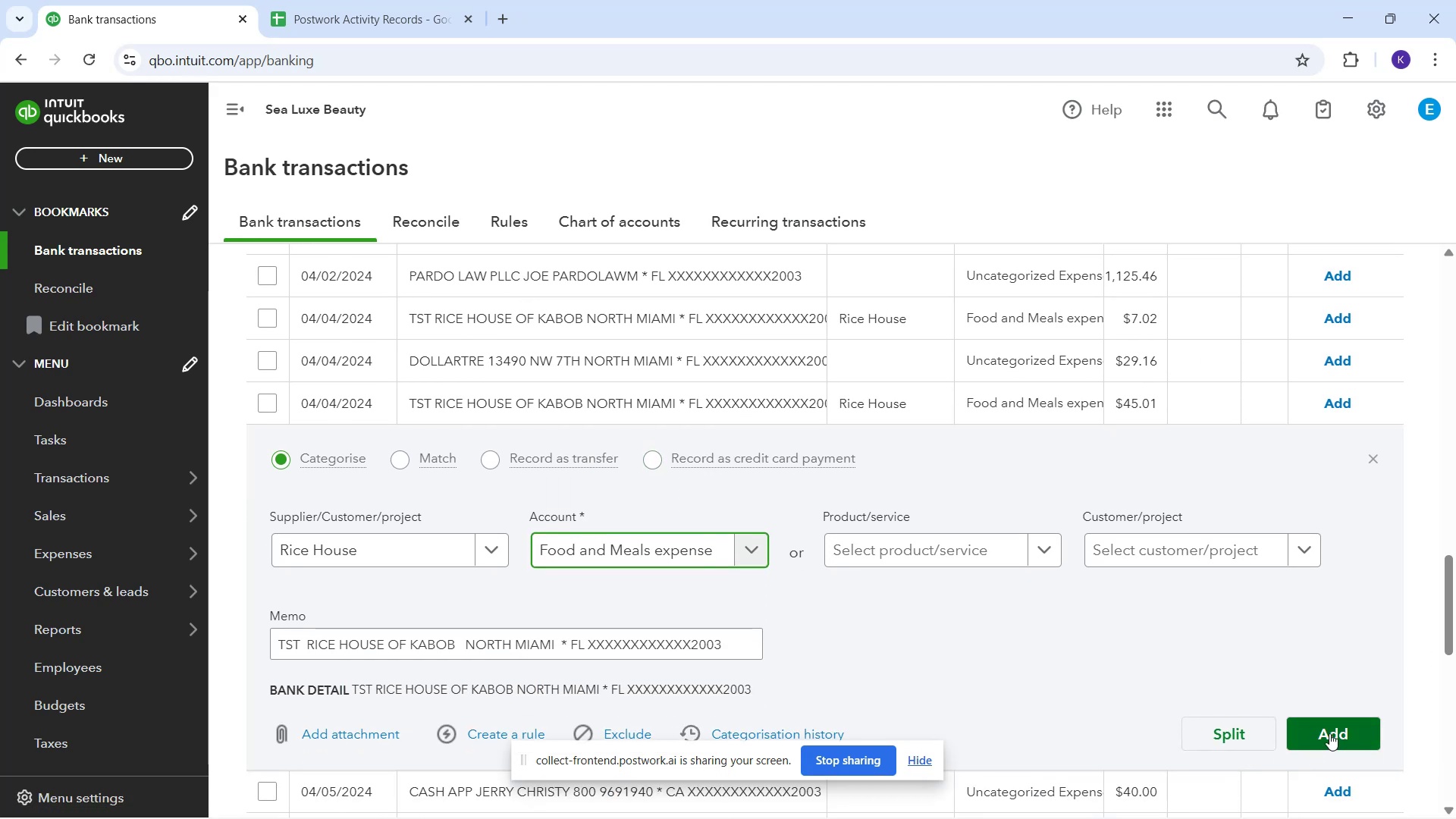 
left_click([1335, 730])
 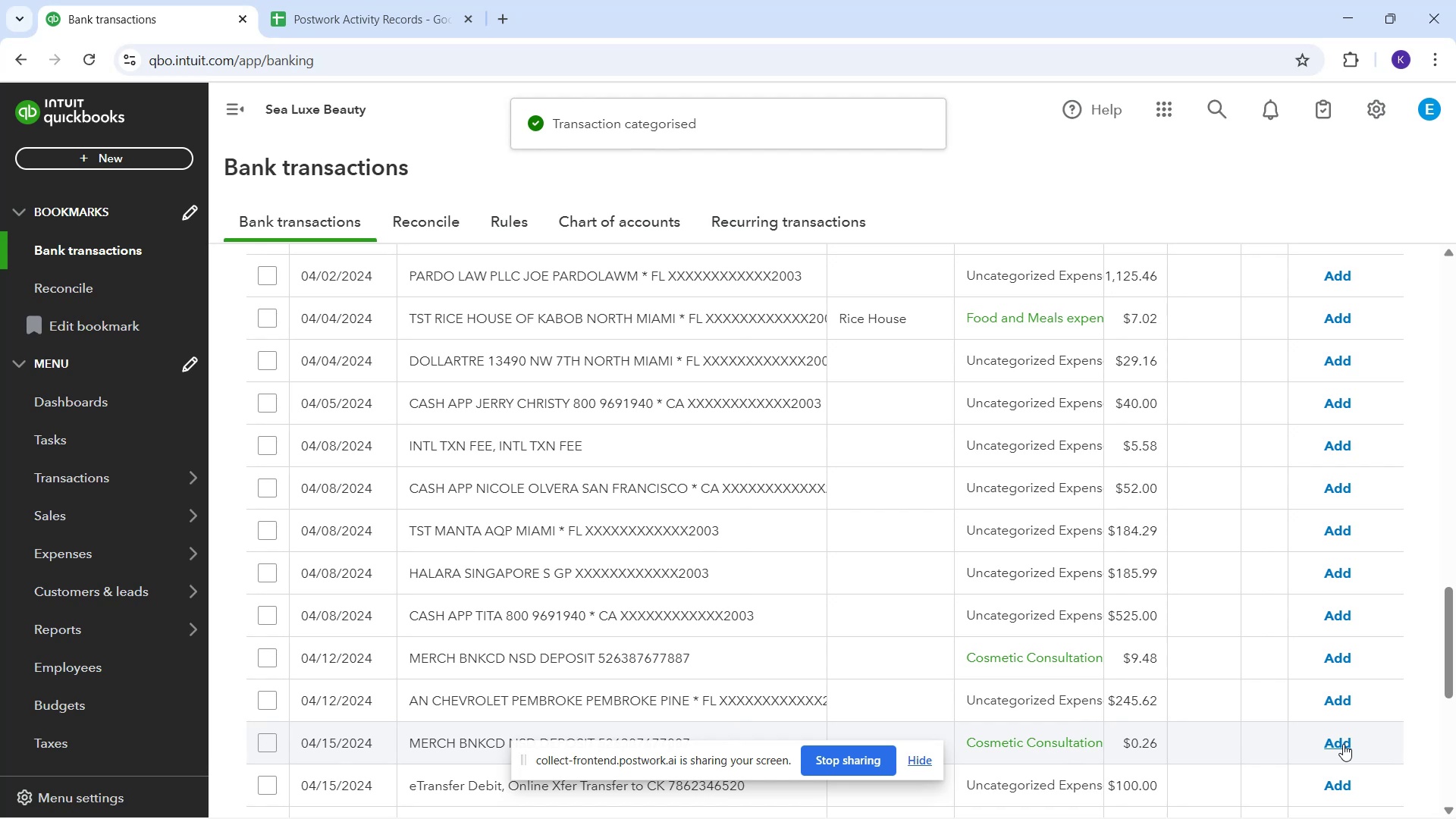 
wait(6.34)
 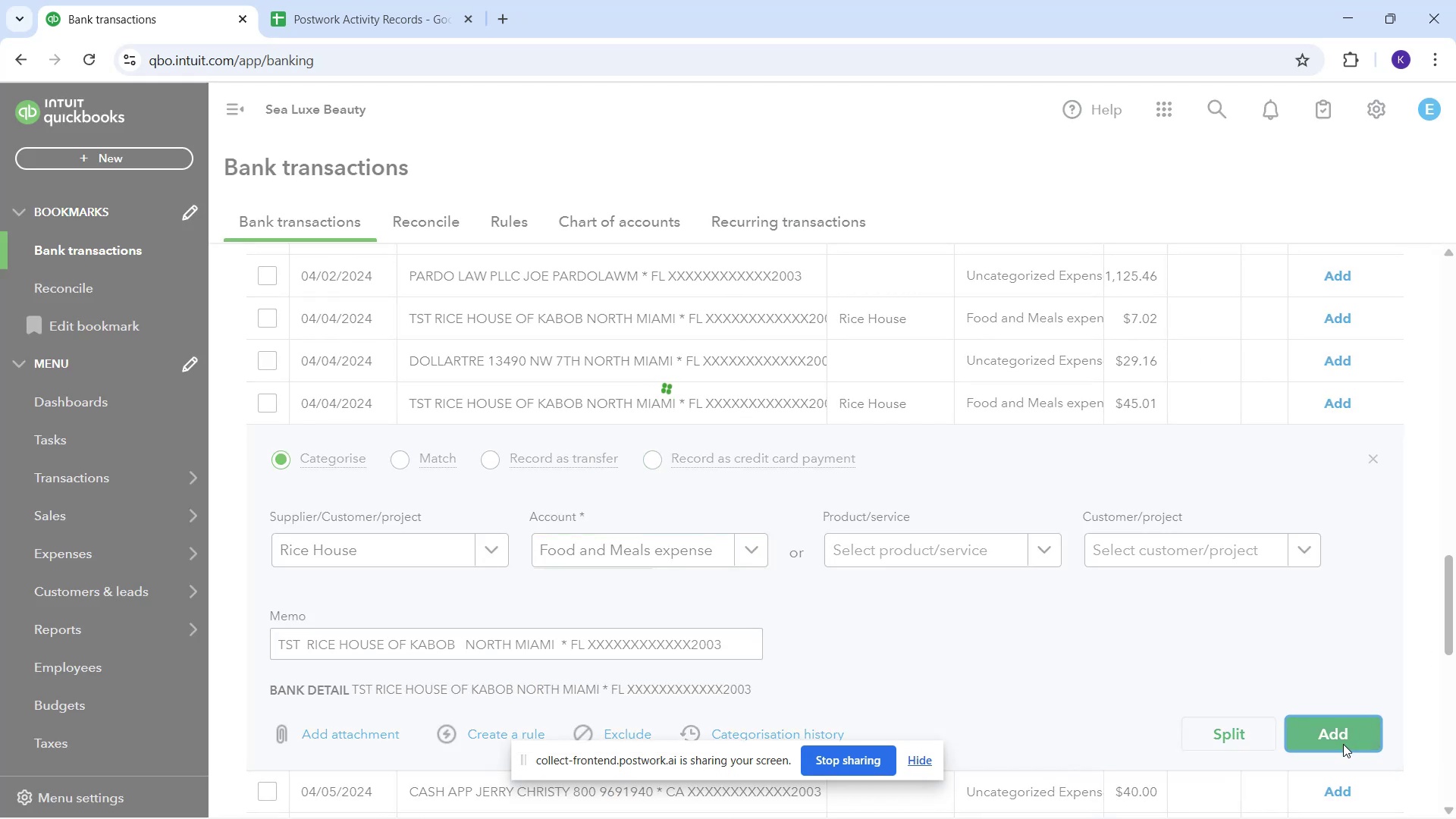 
scroll: coordinate [1455, 501], scroll_direction: down, amount: 10.0
 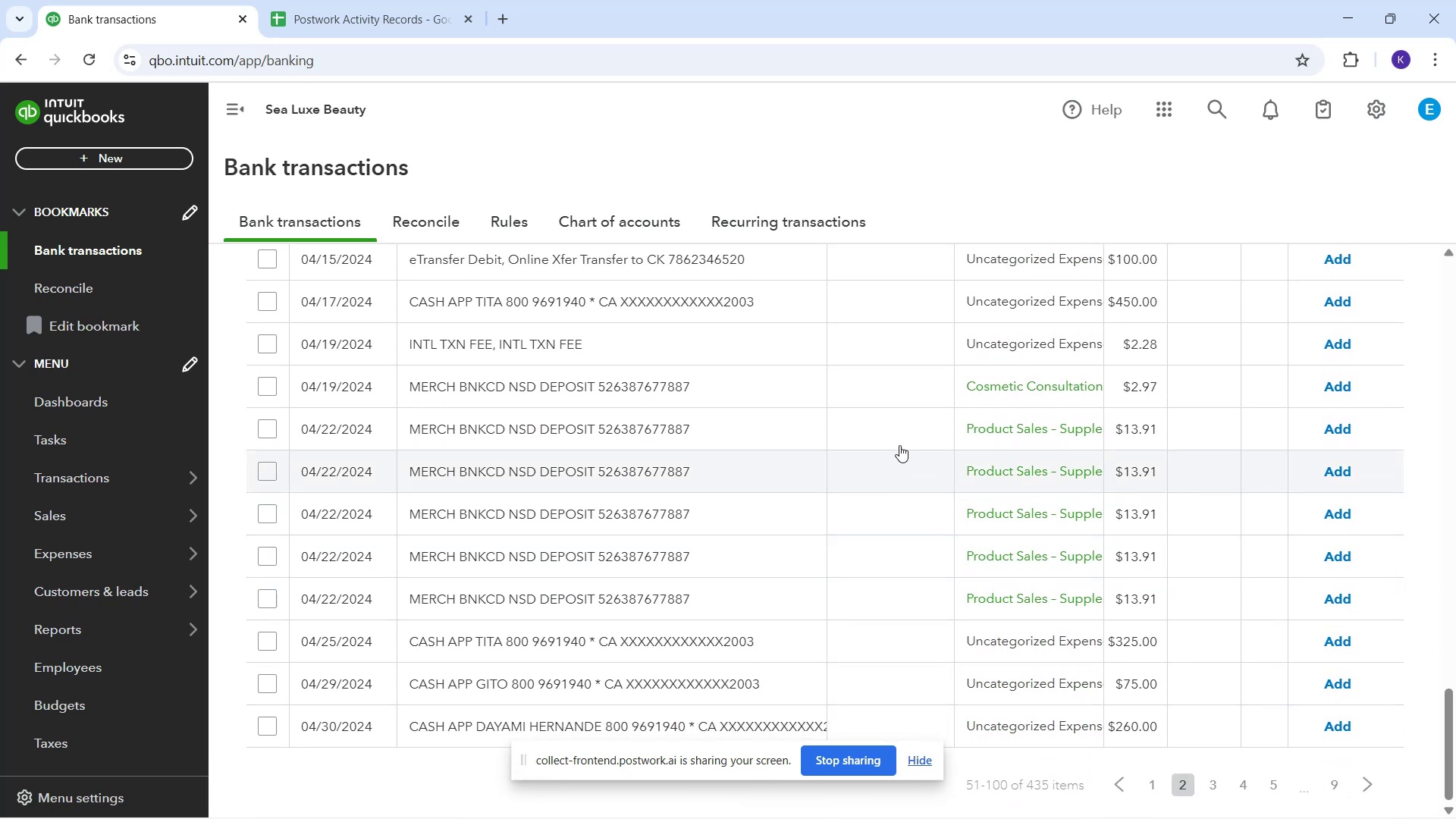 
wait(7.06)
 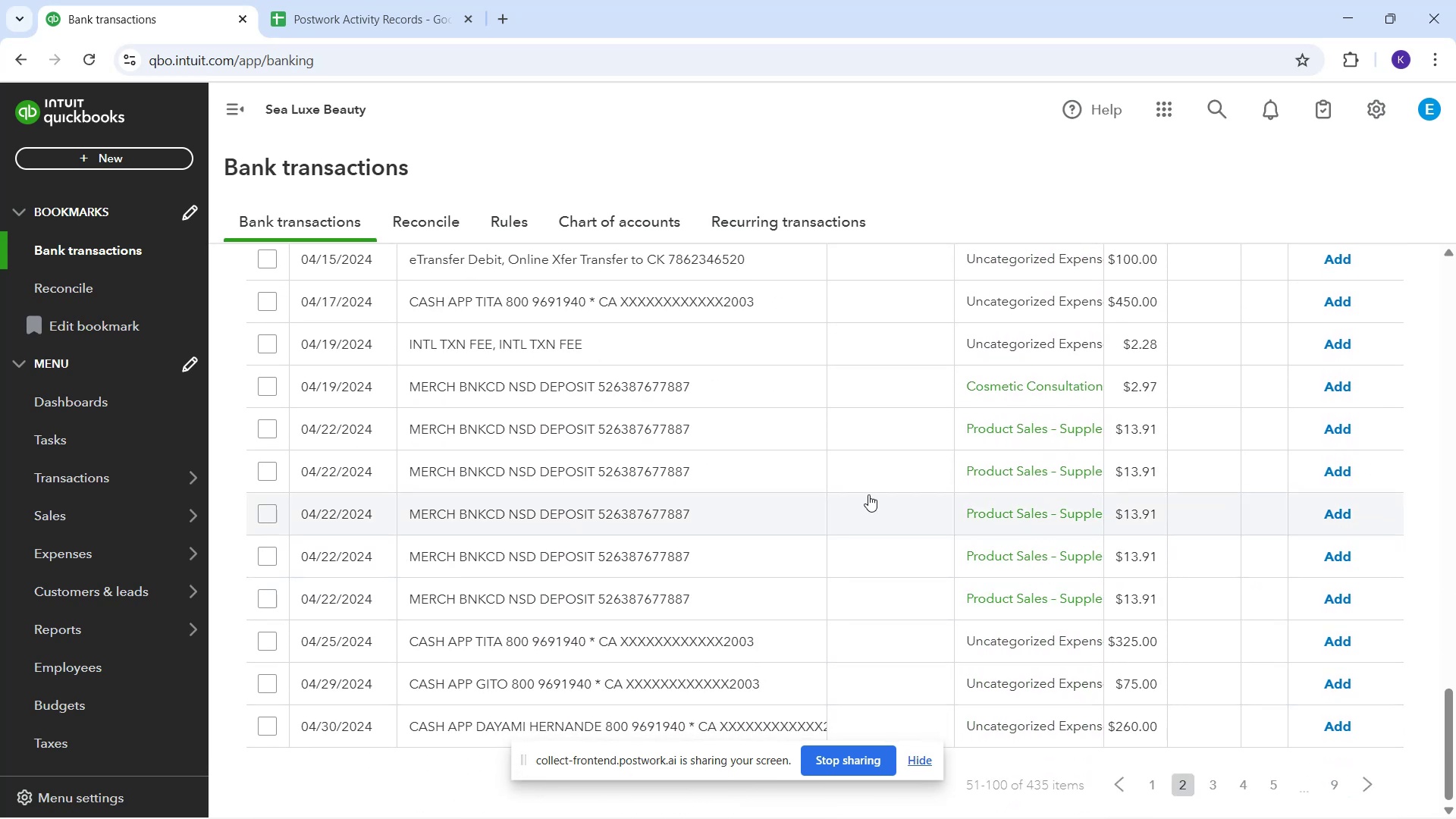 
scroll: coordinate [999, 463], scroll_direction: down, amount: 2.0
 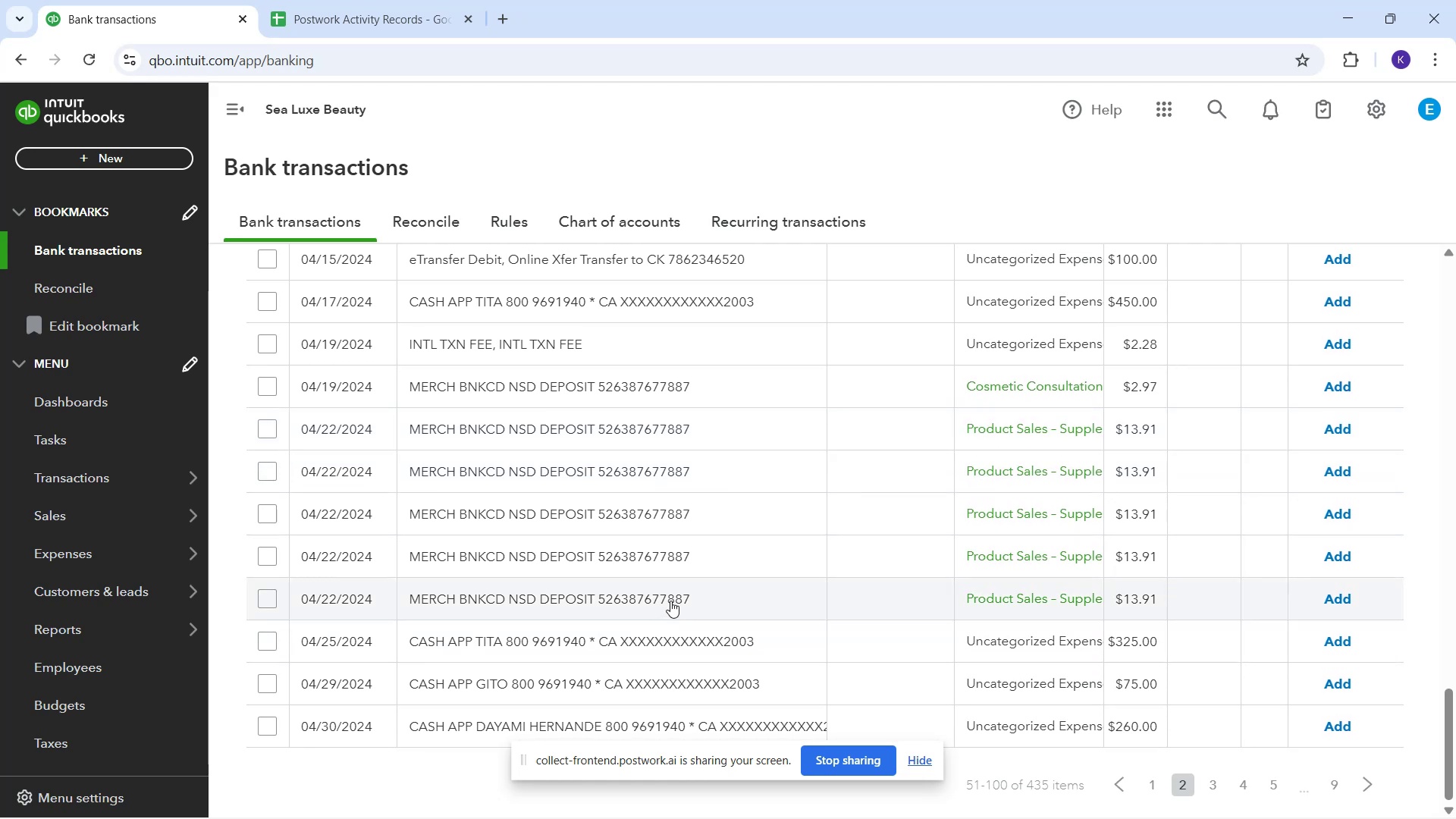 
scroll: coordinate [706, 562], scroll_direction: up, amount: 4.0
 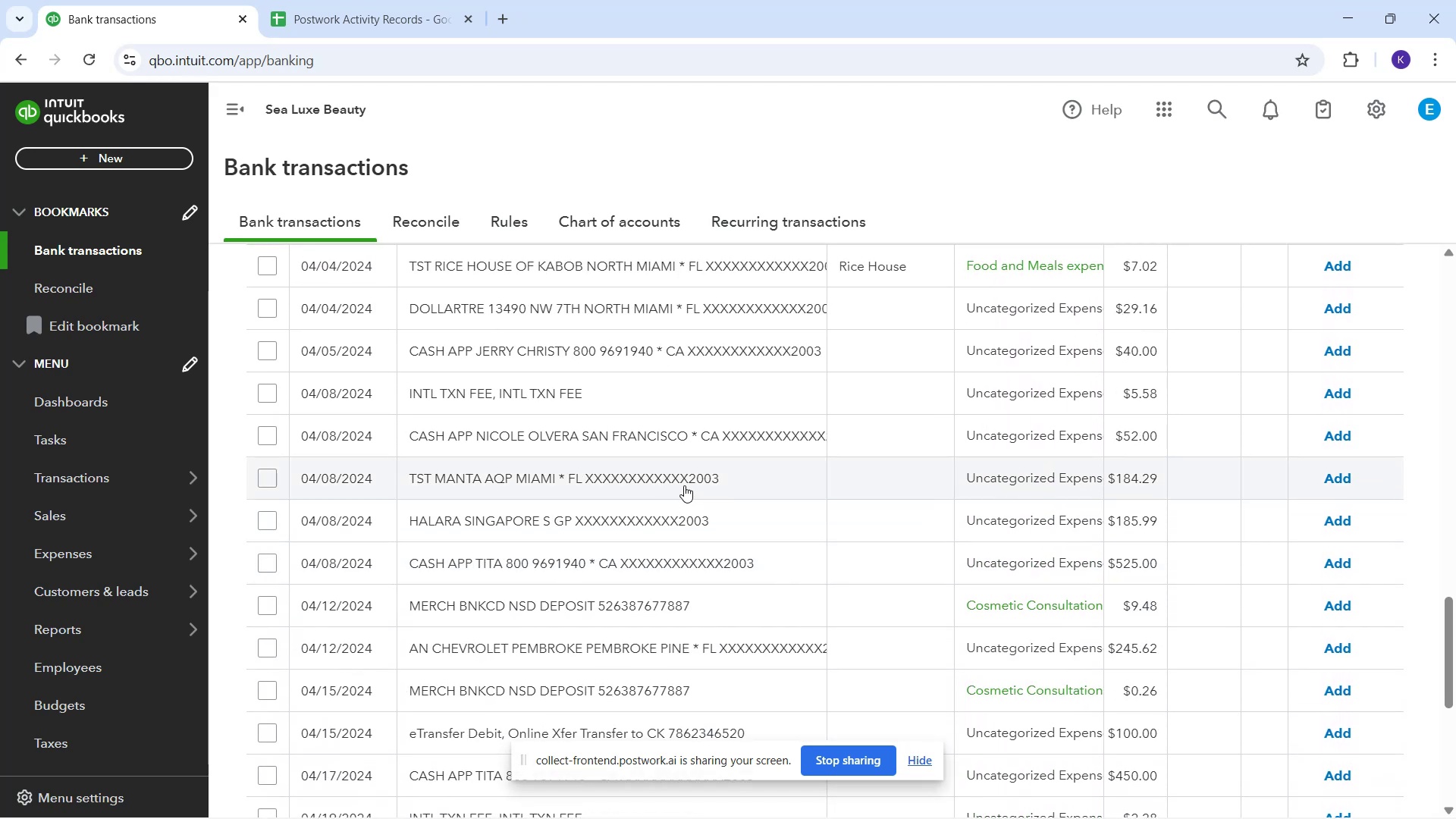 
wait(8.97)
 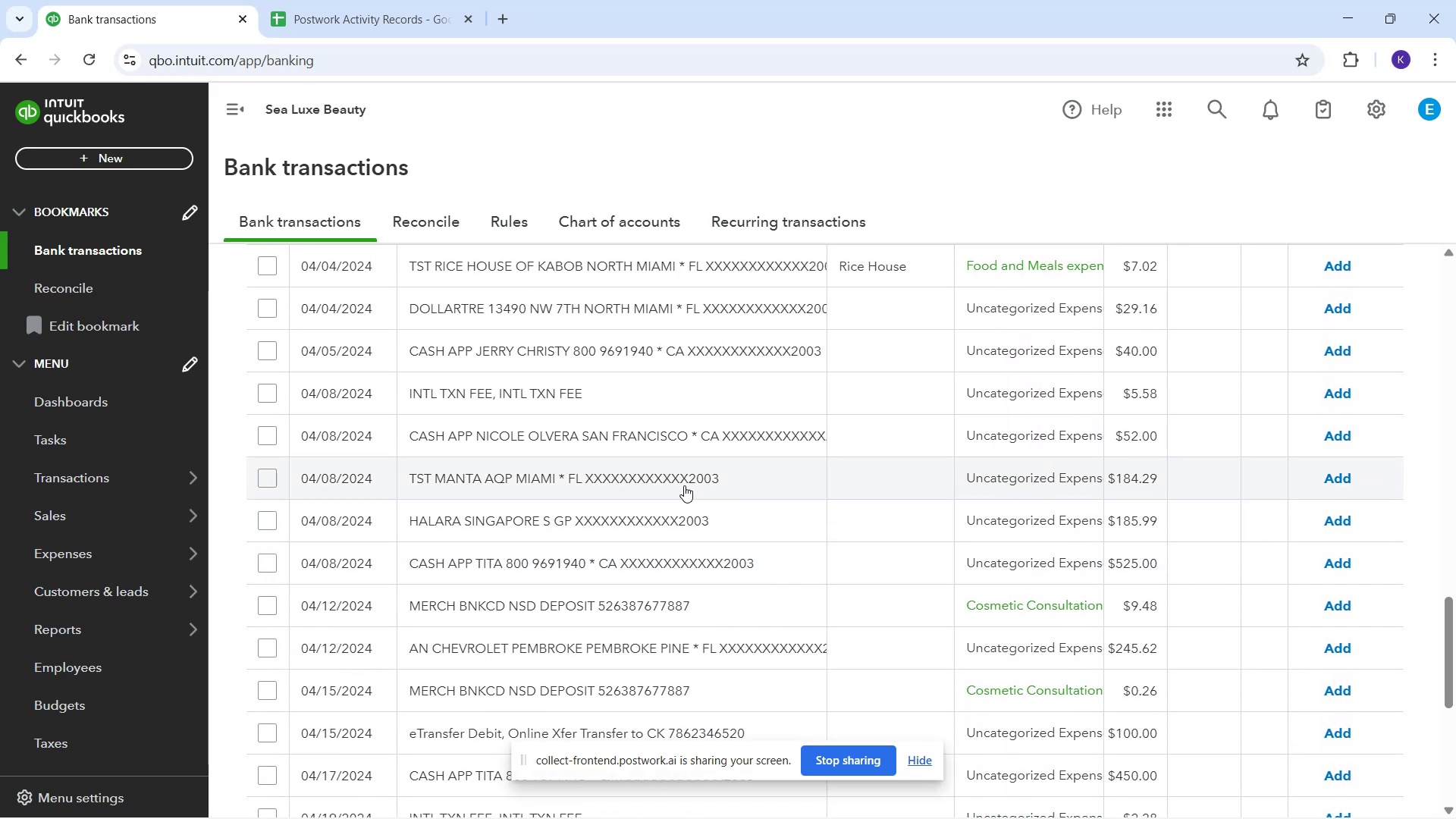 
left_click([692, 793])
 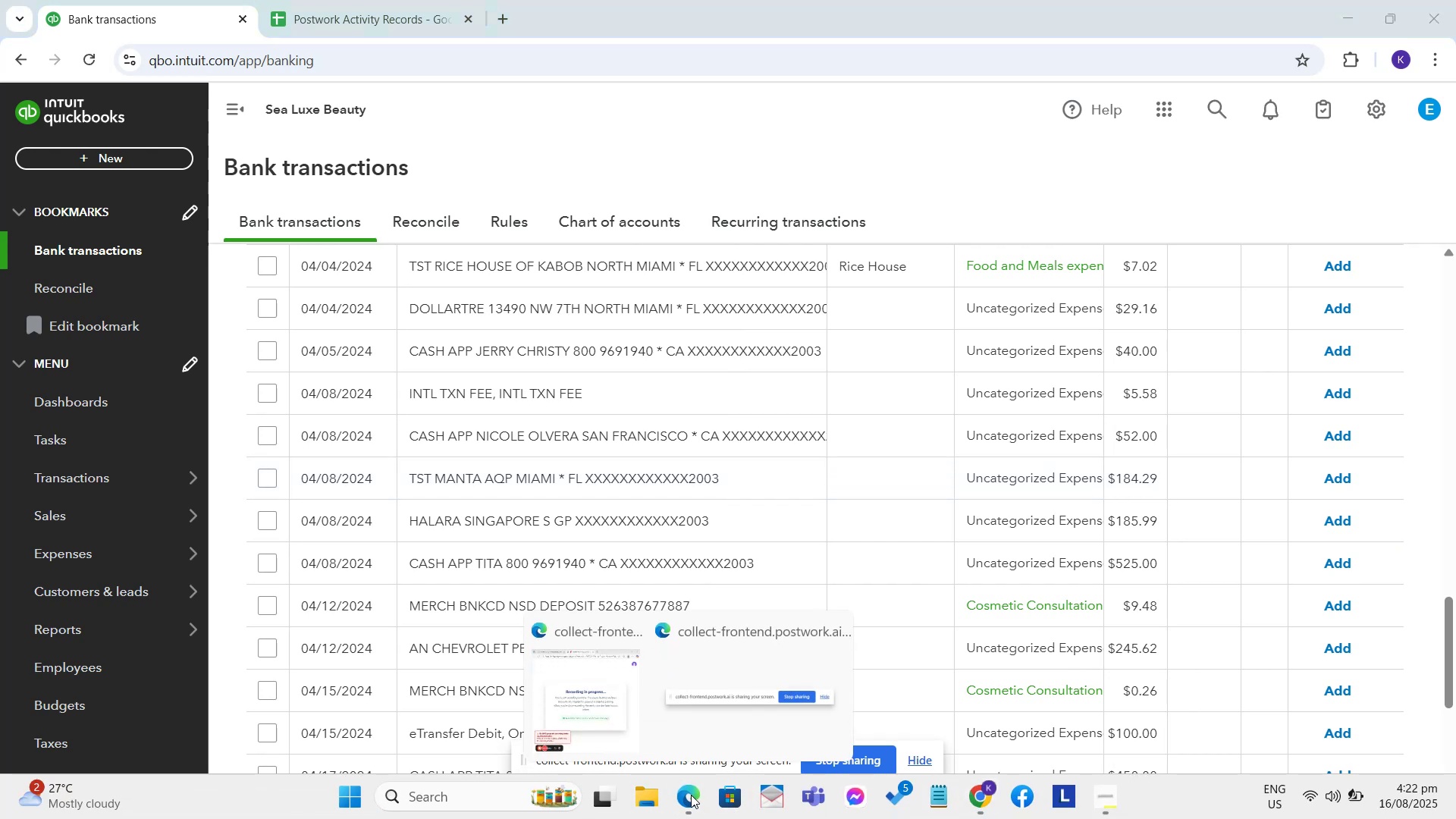 
mouse_move([557, 749])
 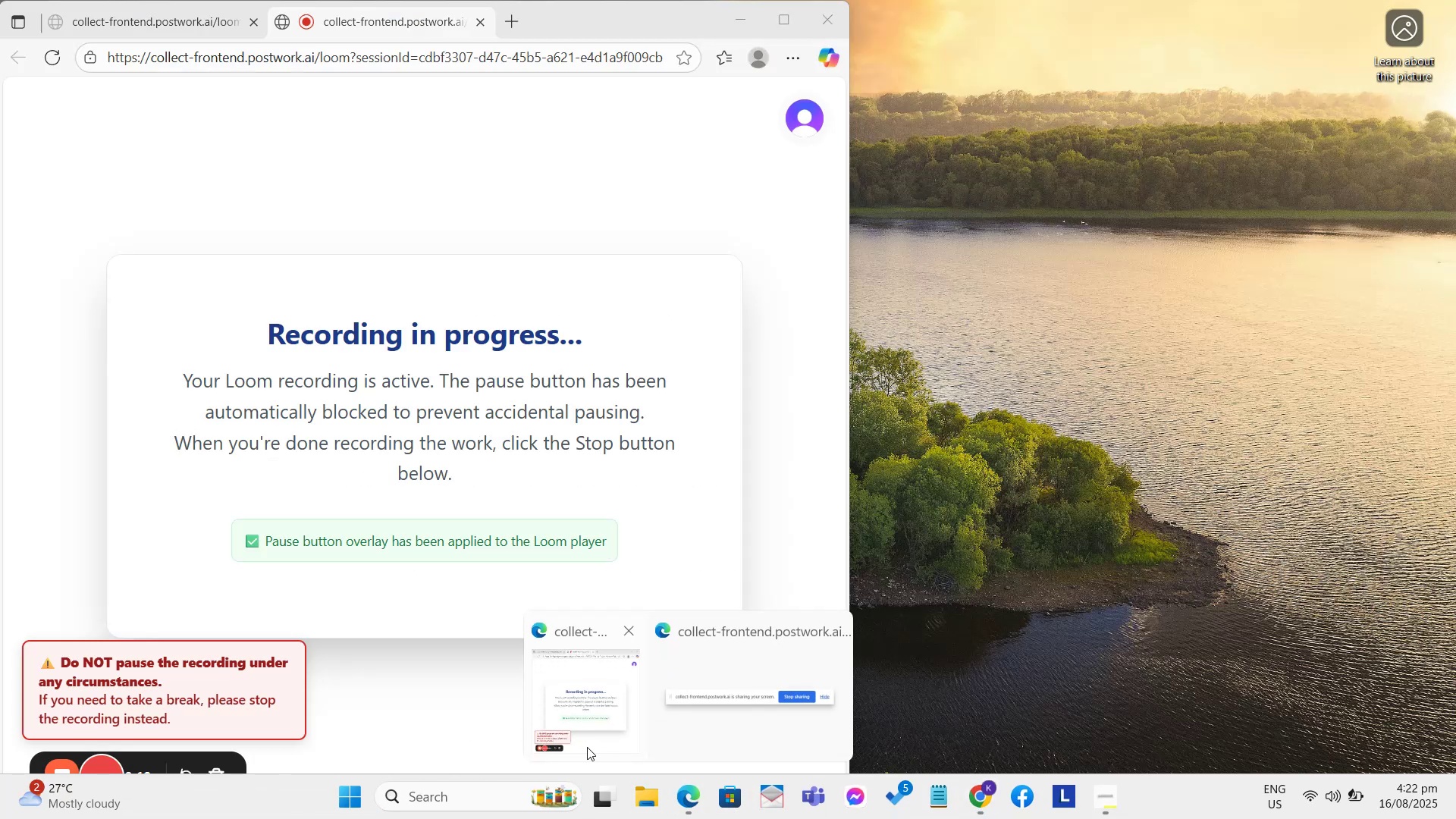 